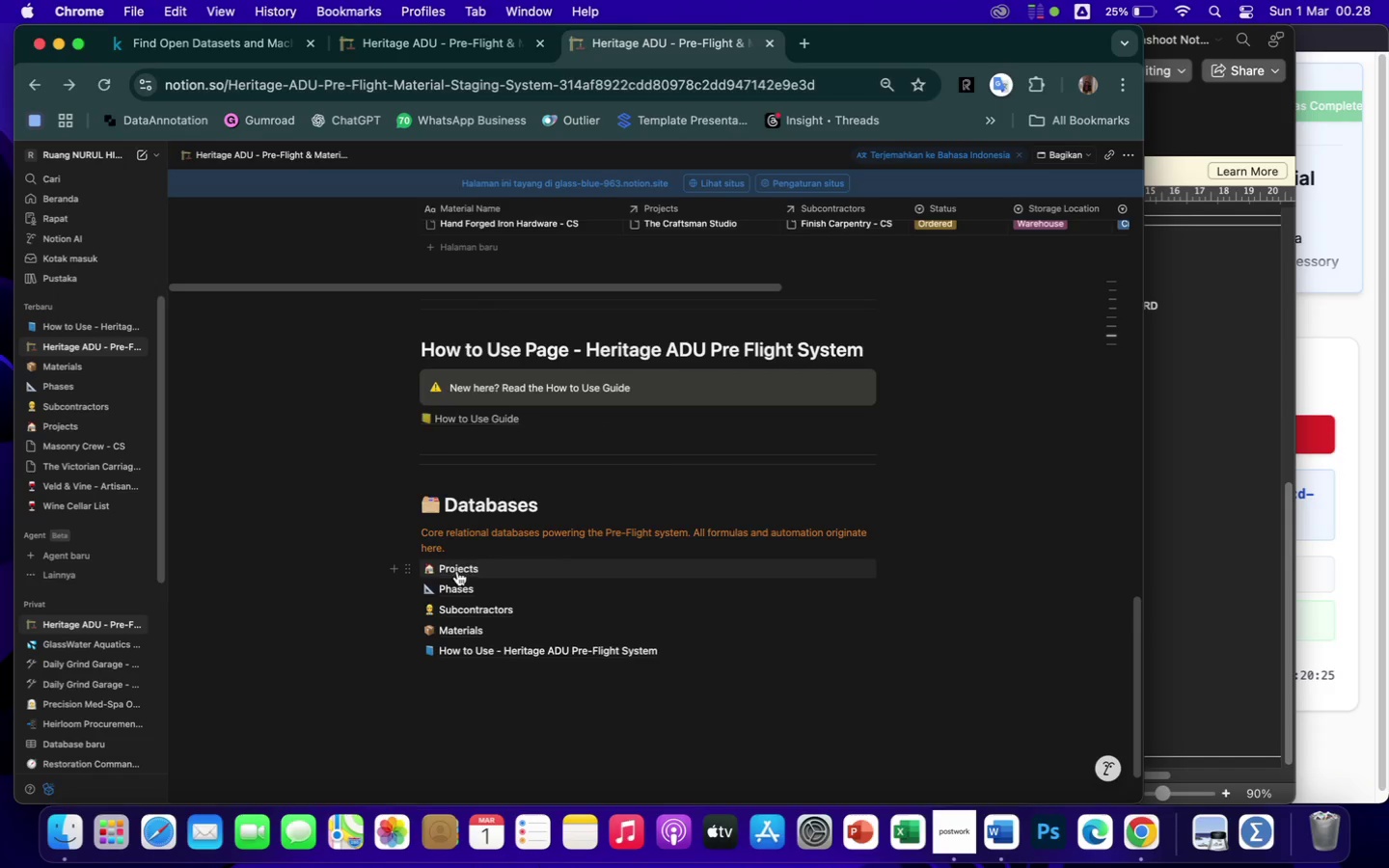 
wait(6.74)
 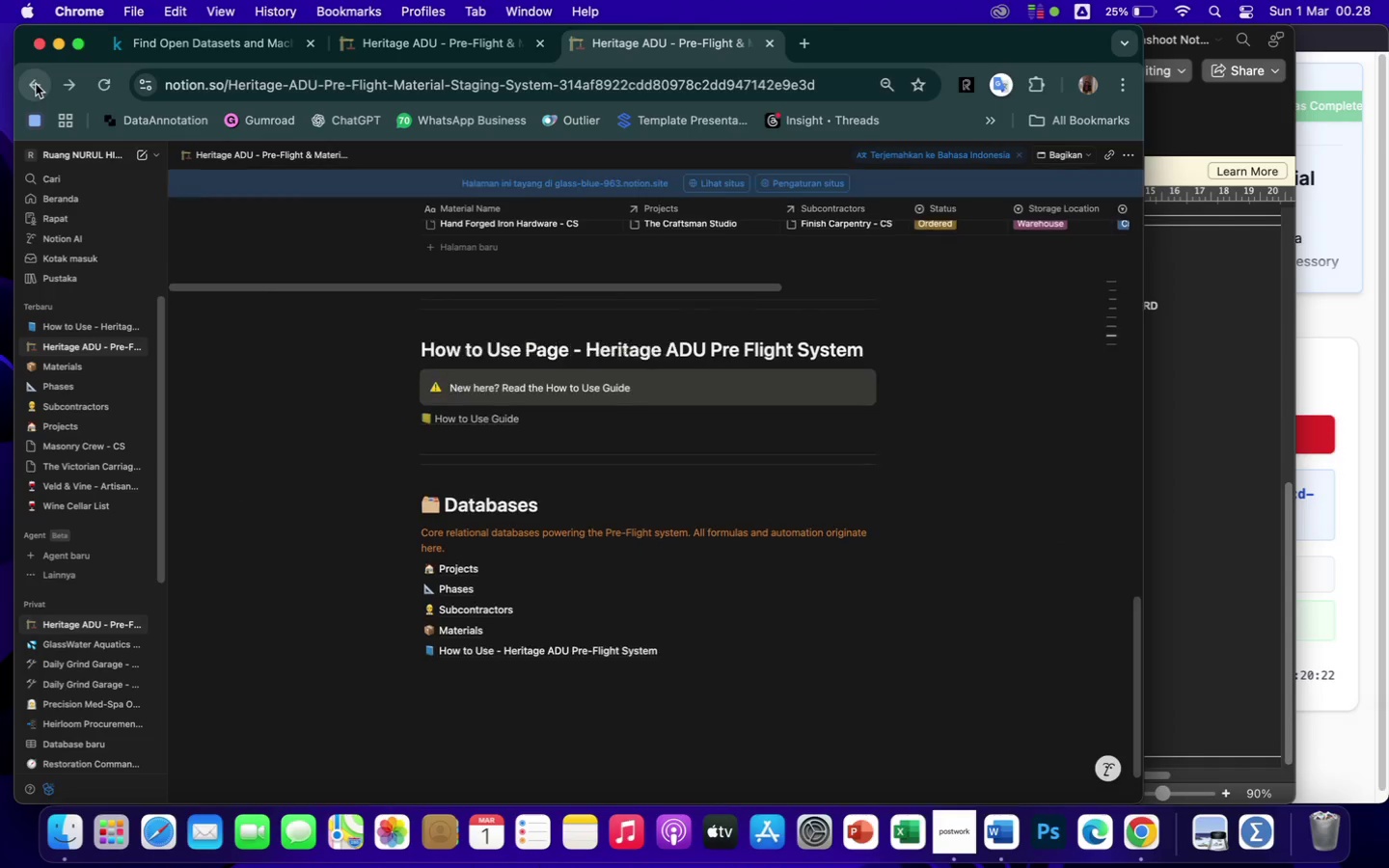 
left_click([472, 612])
 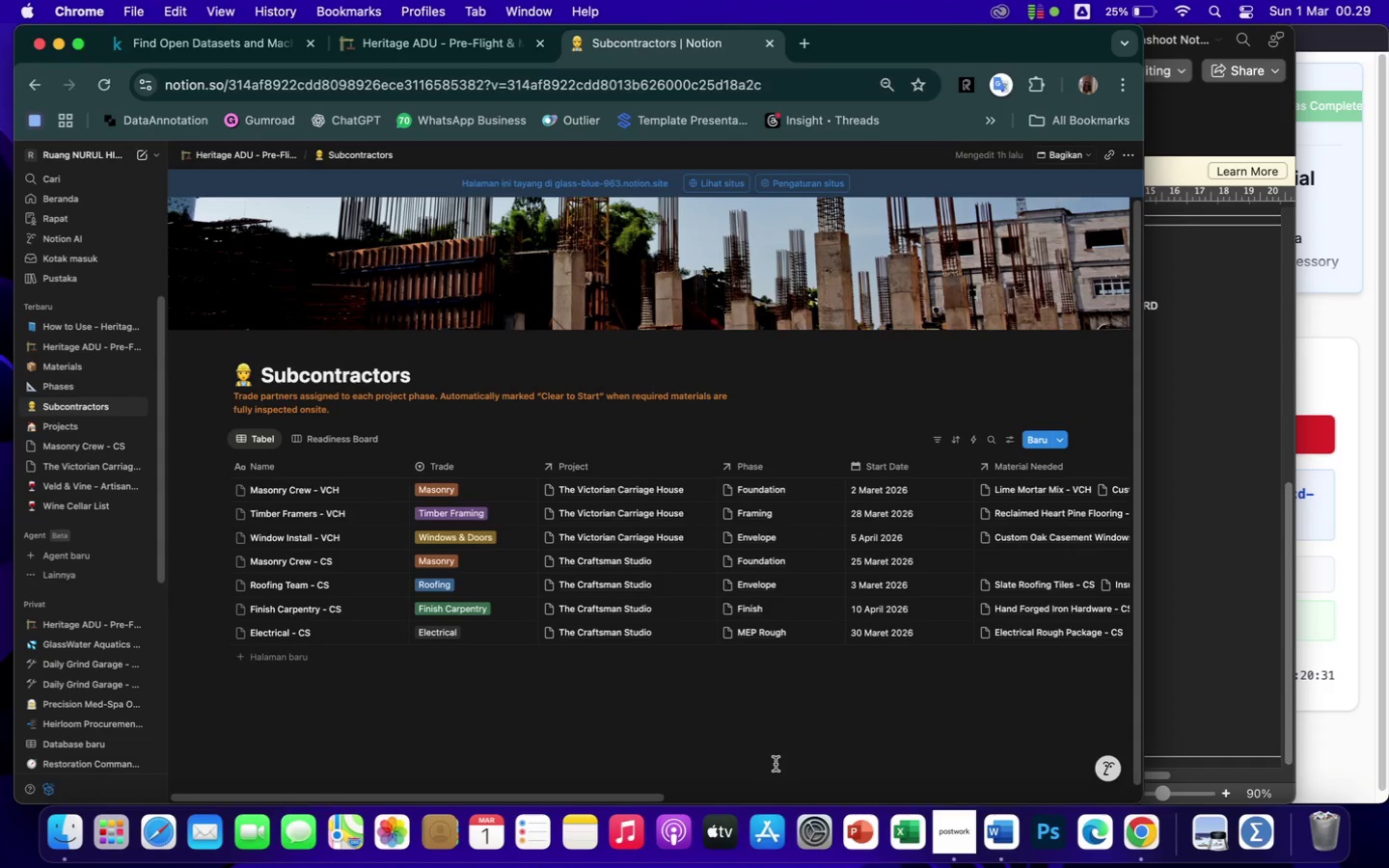 
wait(5.81)
 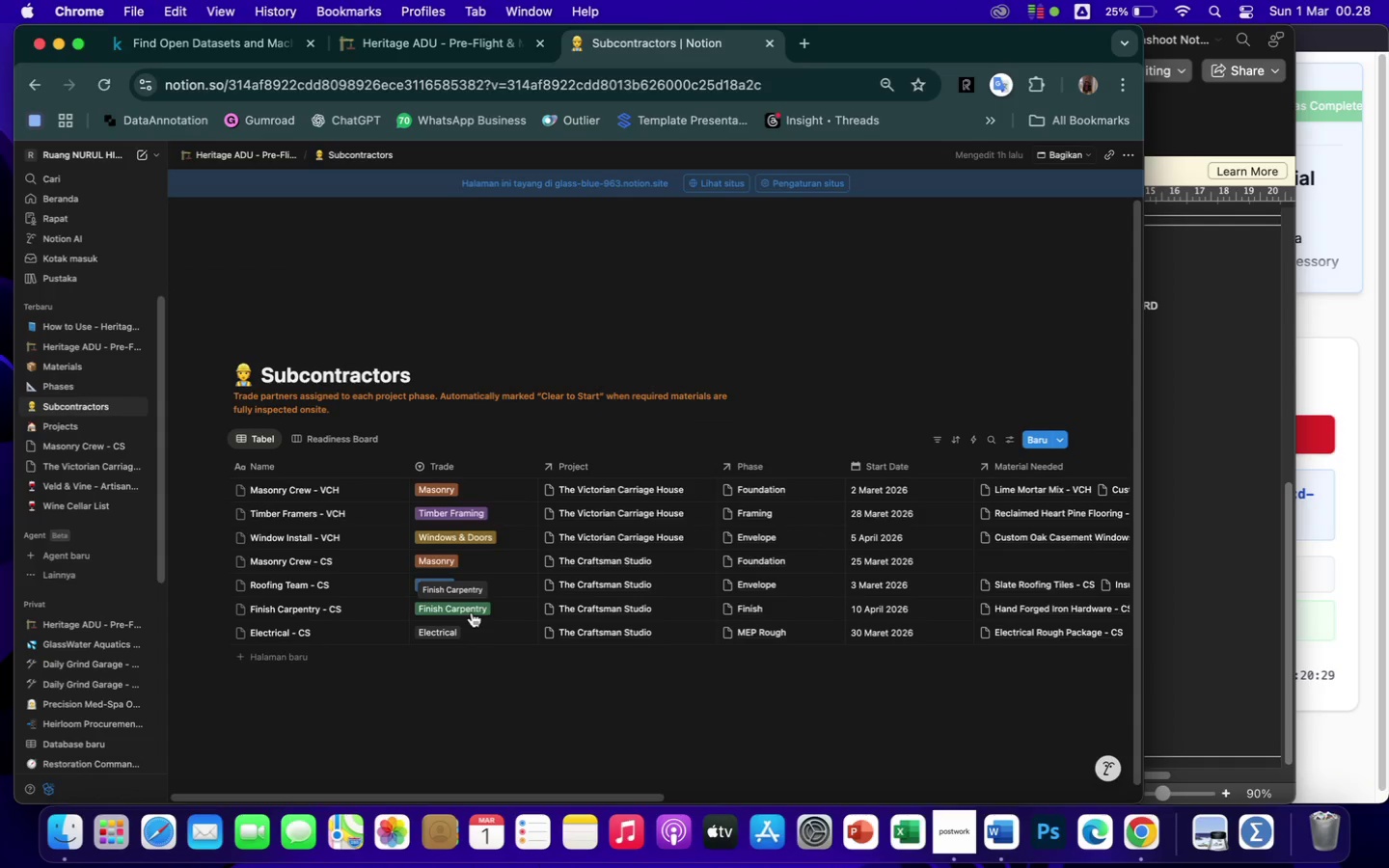 
key(Meta+Shift+CommandLeft)
 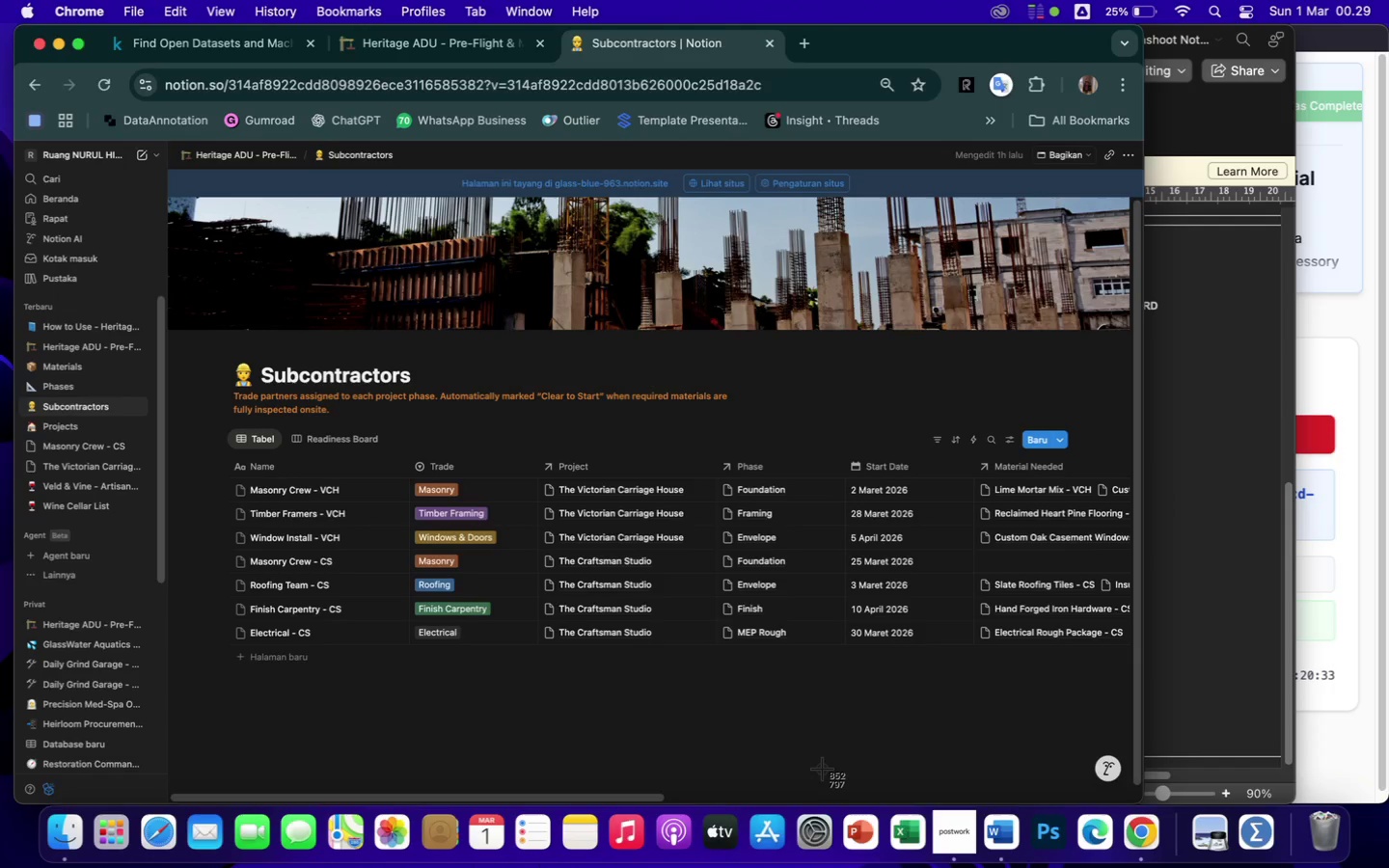 
key(Meta+Shift+4)
 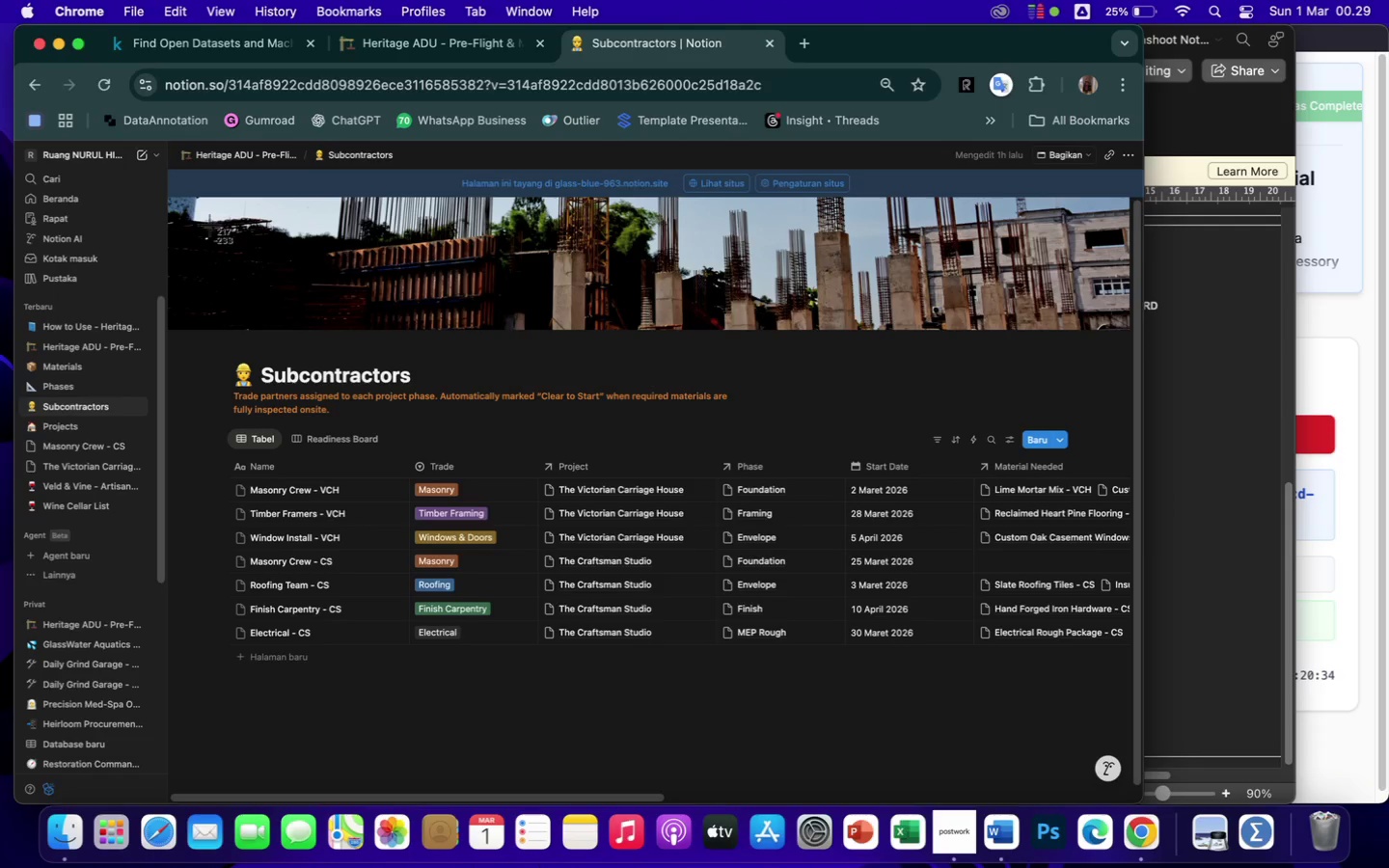 
left_click_drag(start_coordinate=[202, 222], to_coordinate=[1136, 741])
 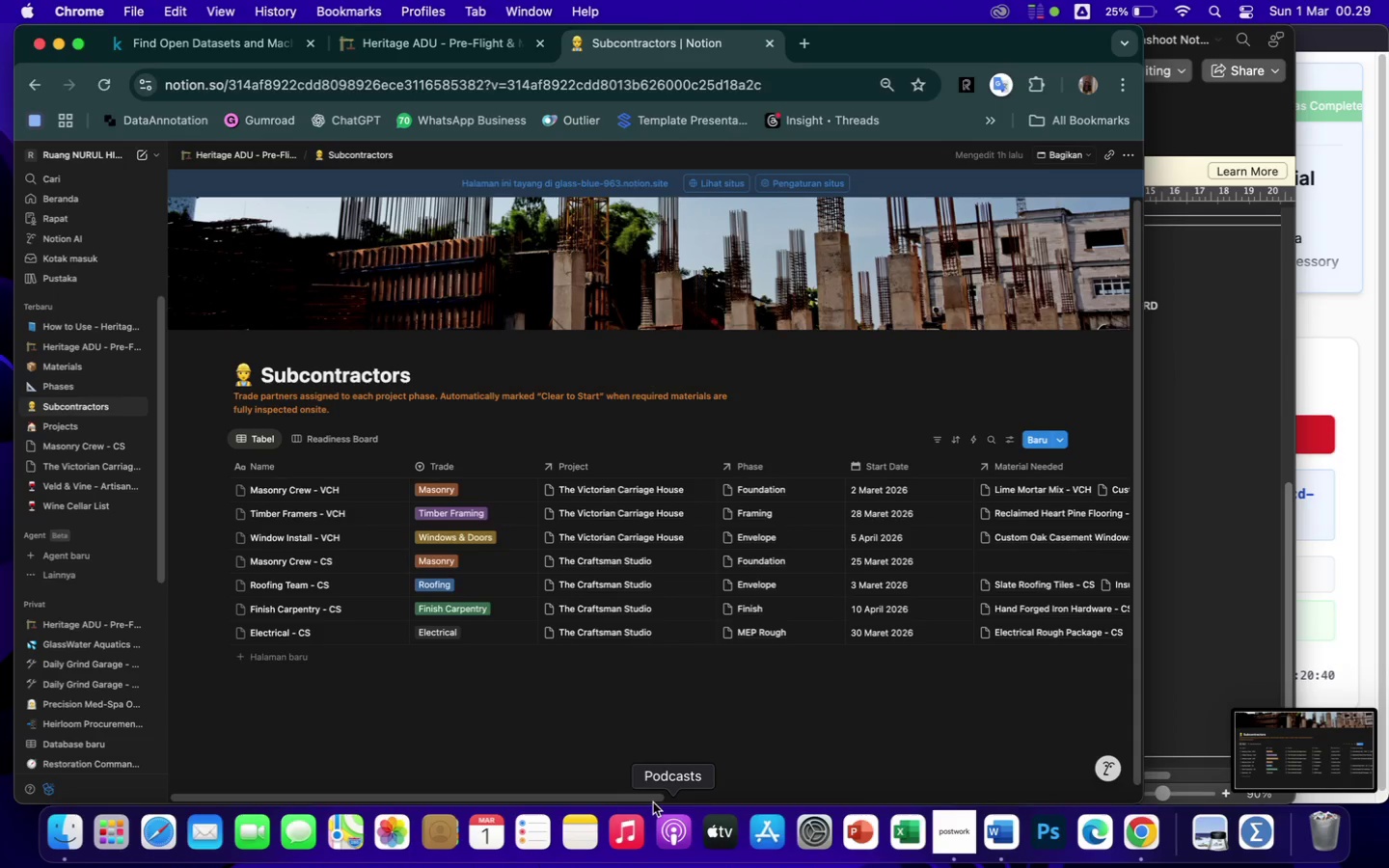 
left_click_drag(start_coordinate=[653, 802], to_coordinate=[980, 817])
 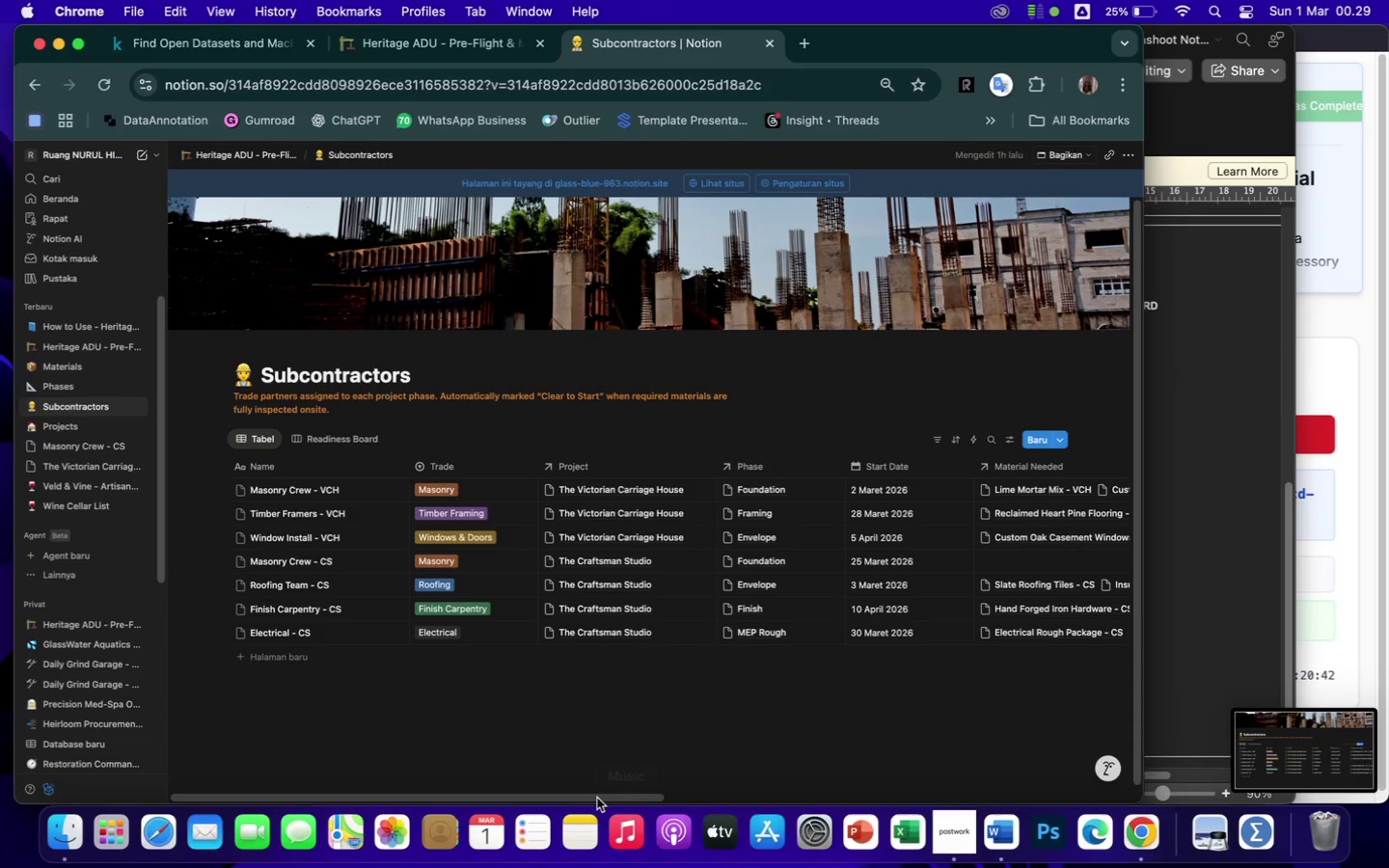 
left_click_drag(start_coordinate=[596, 798], to_coordinate=[1004, 804])
 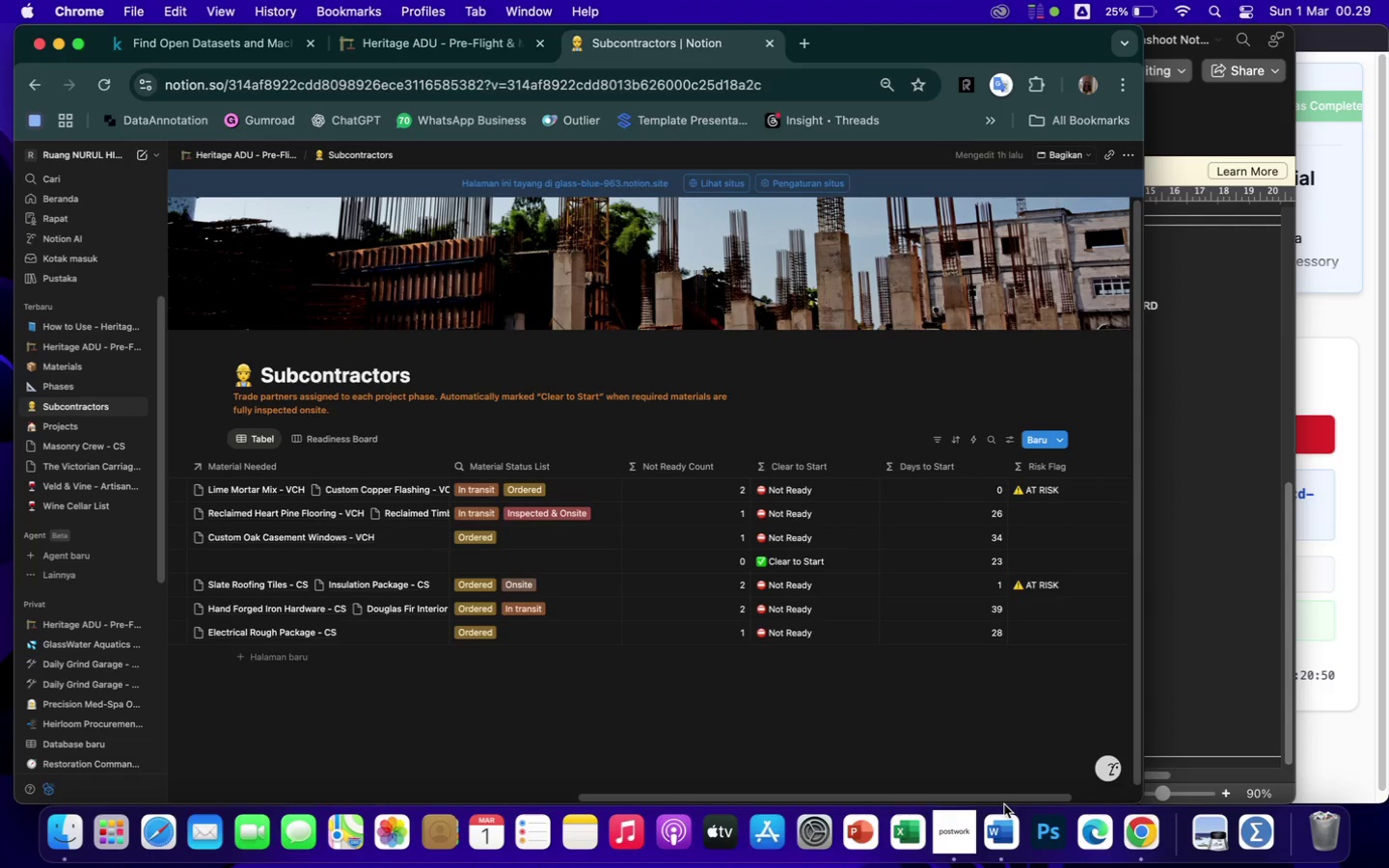 
key(Meta+Shift+4)
 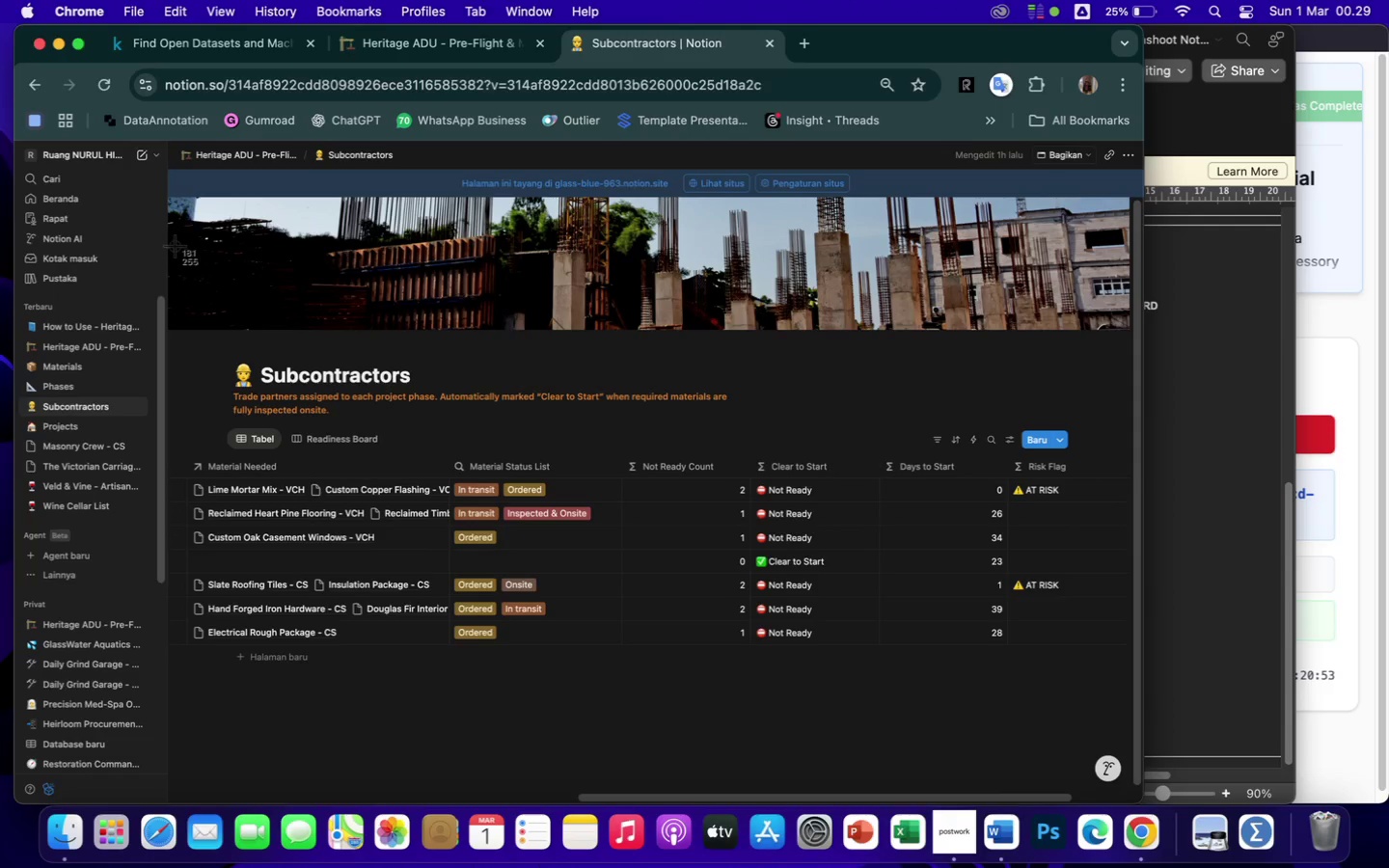 
left_click_drag(start_coordinate=[175, 246], to_coordinate=[1120, 732])
 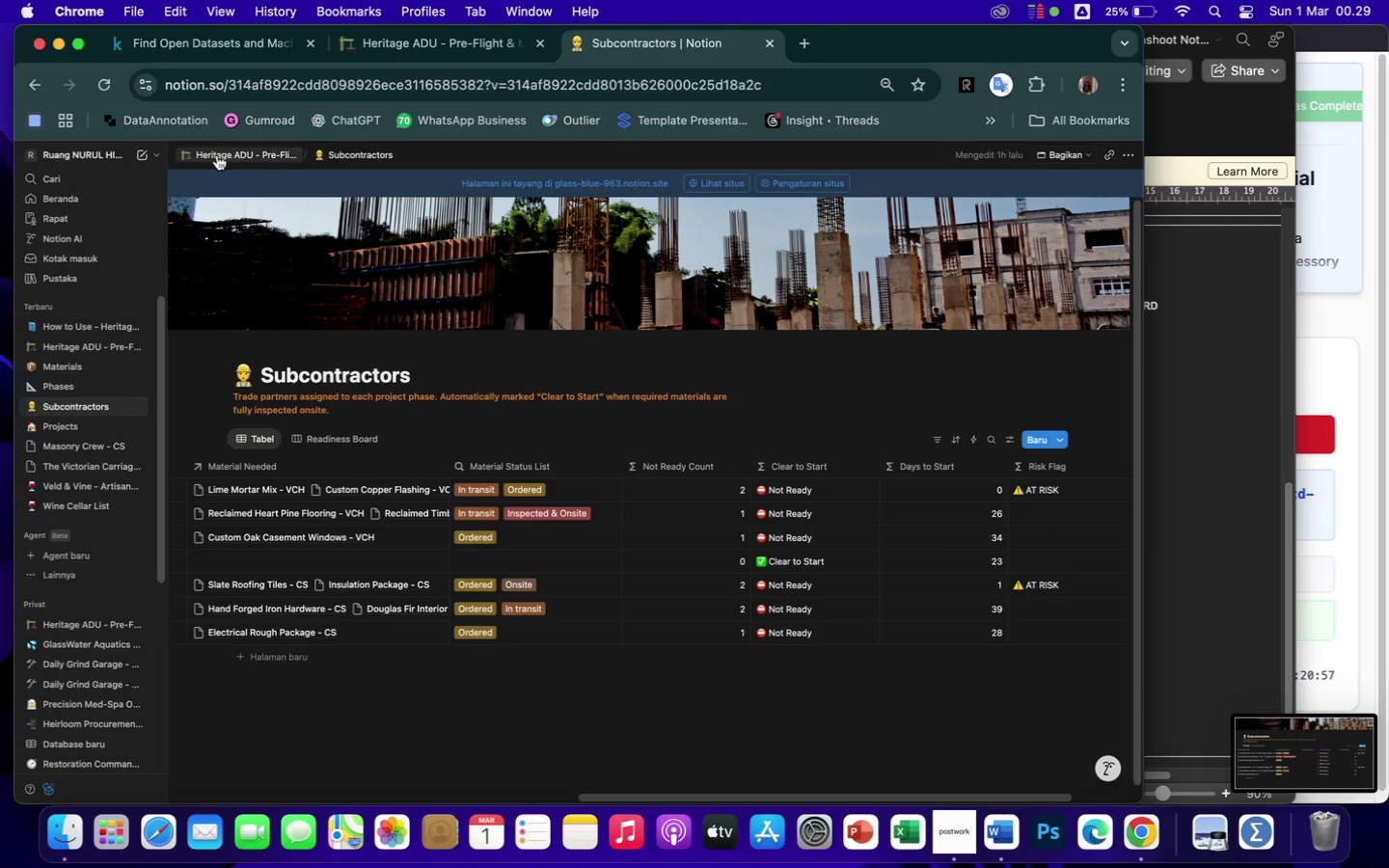 
left_click([213, 158])
 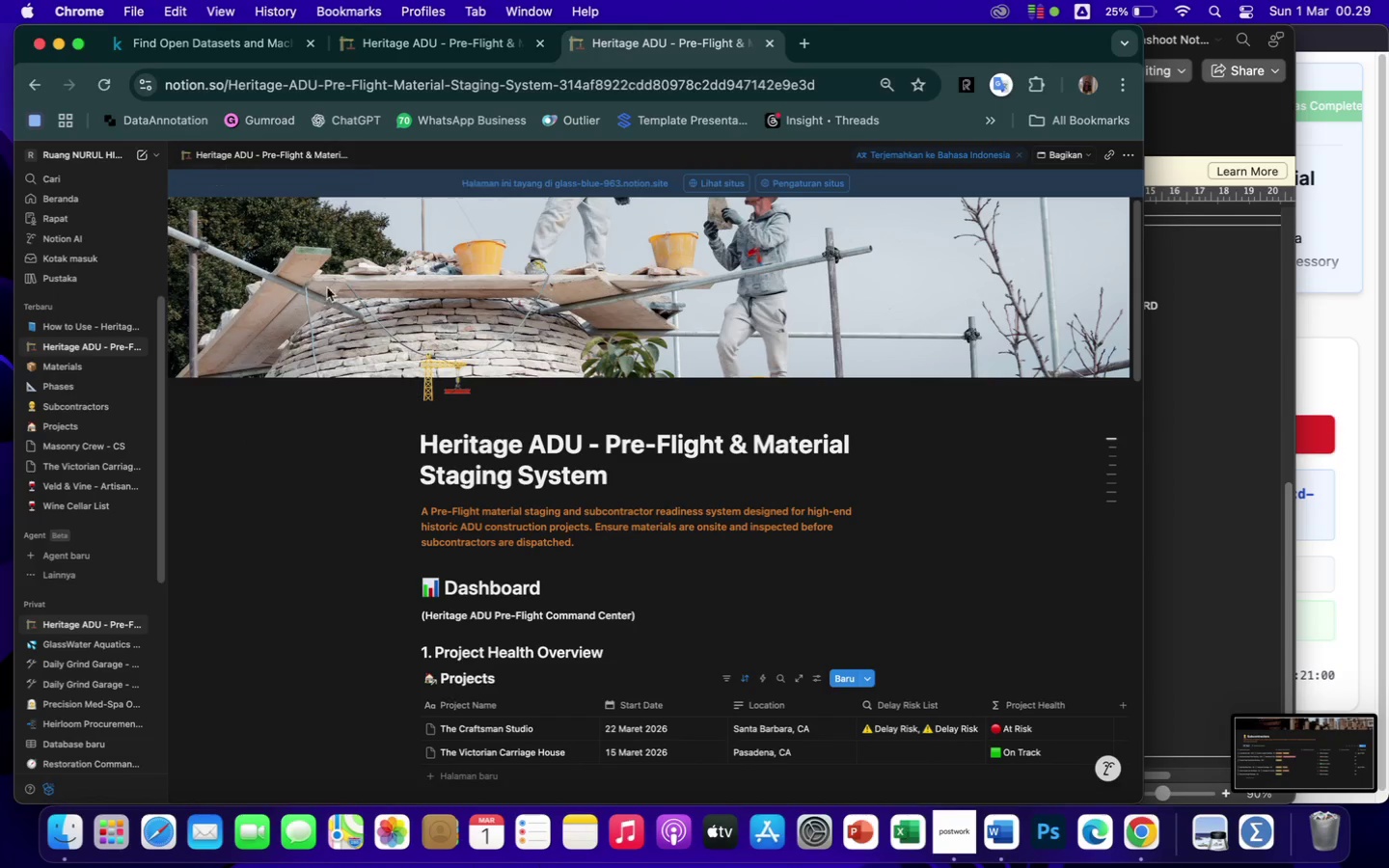 
scroll: coordinate [782, 775], scroll_direction: down, amount: 27.0
 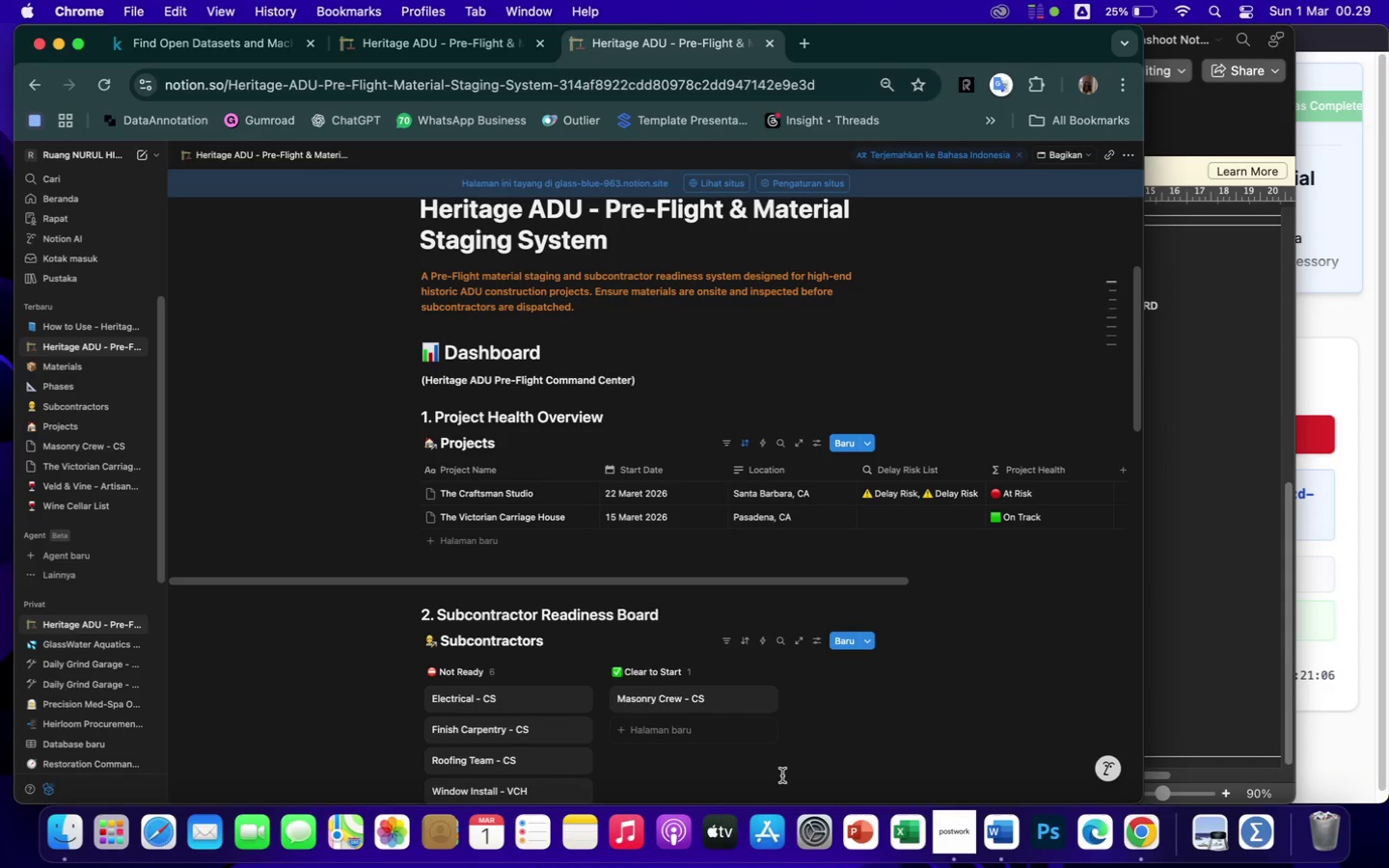 
wait(6.64)
 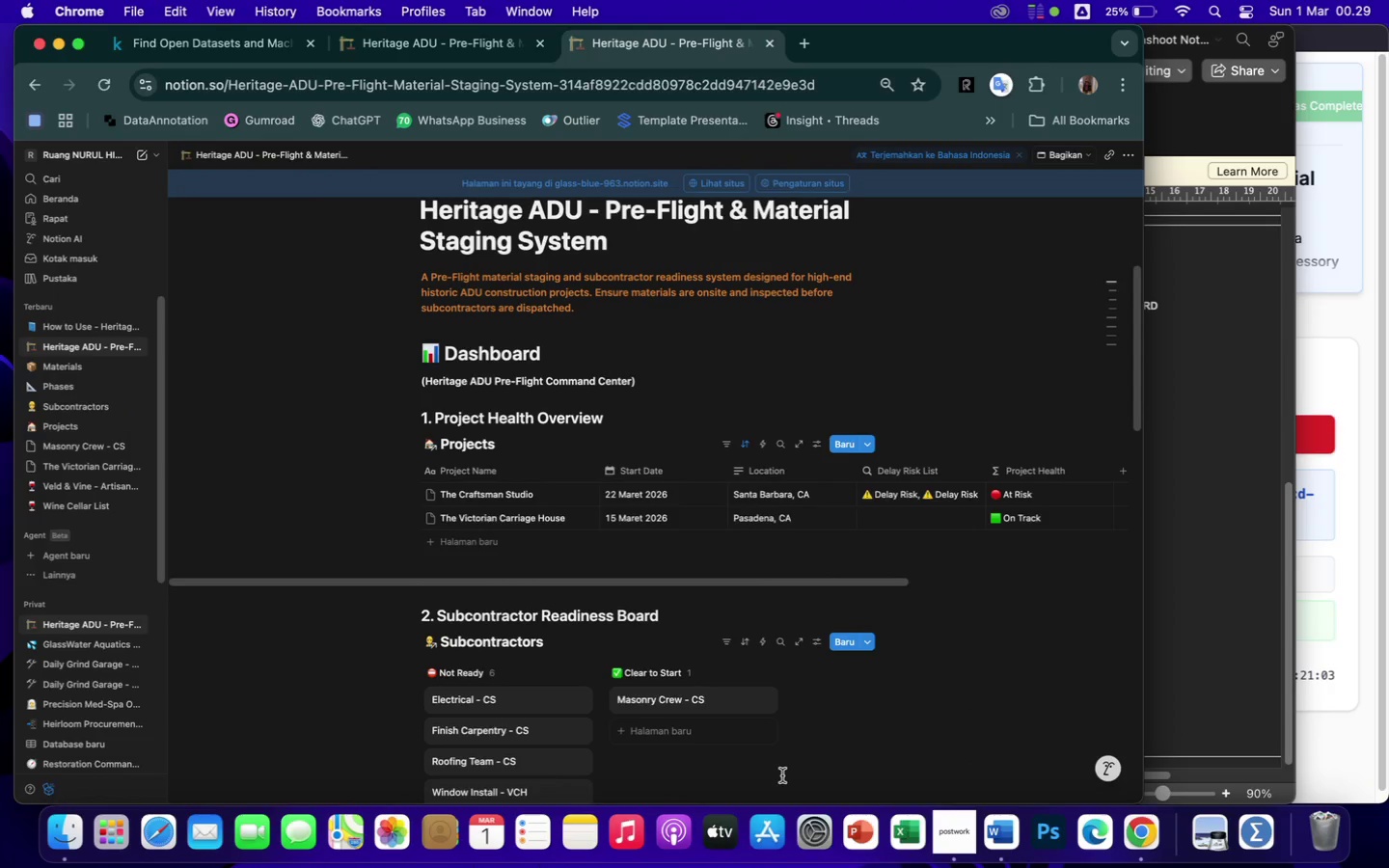 
scroll: coordinate [782, 770], scroll_direction: down, amount: 132.0
 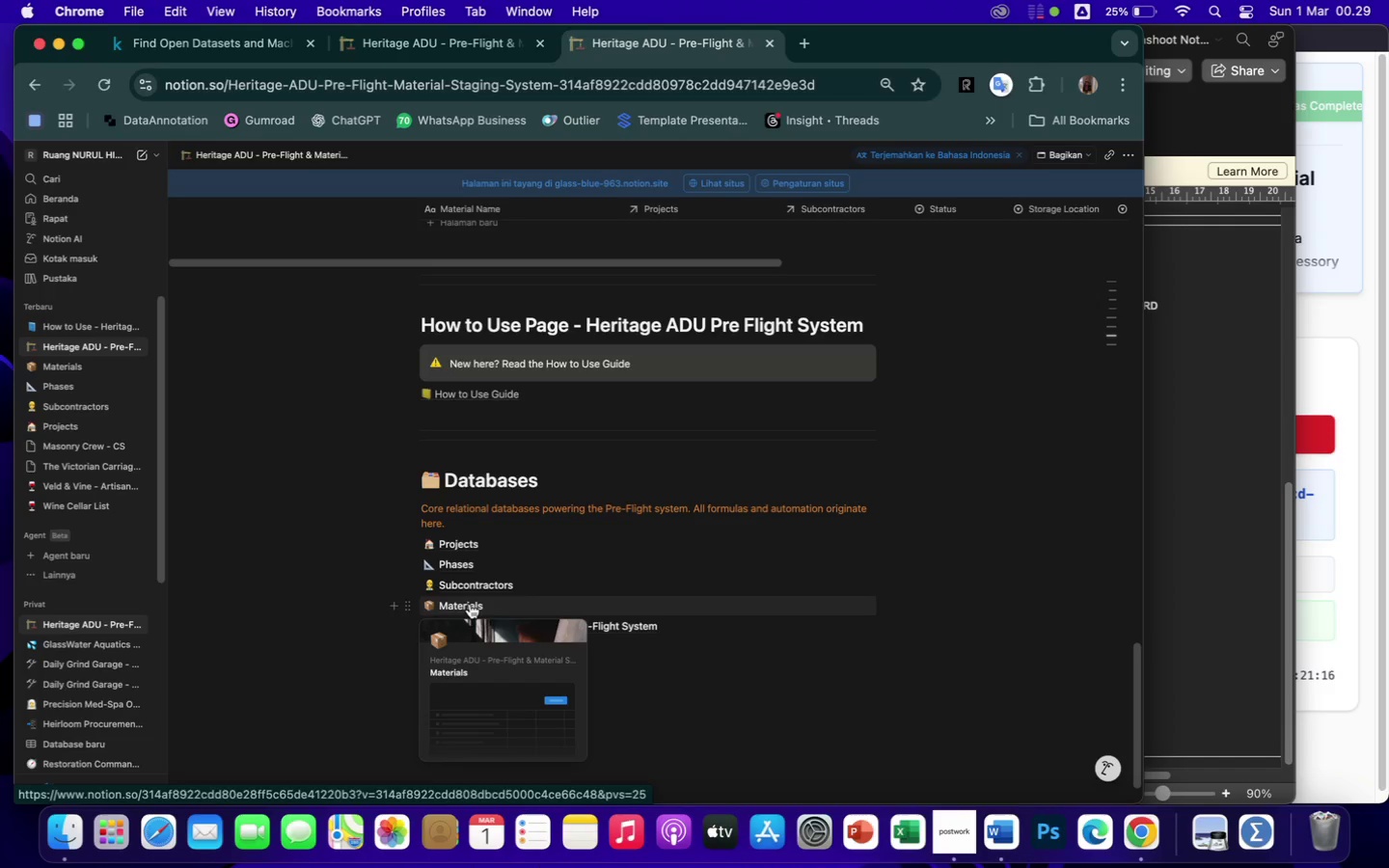 
wait(10.5)
 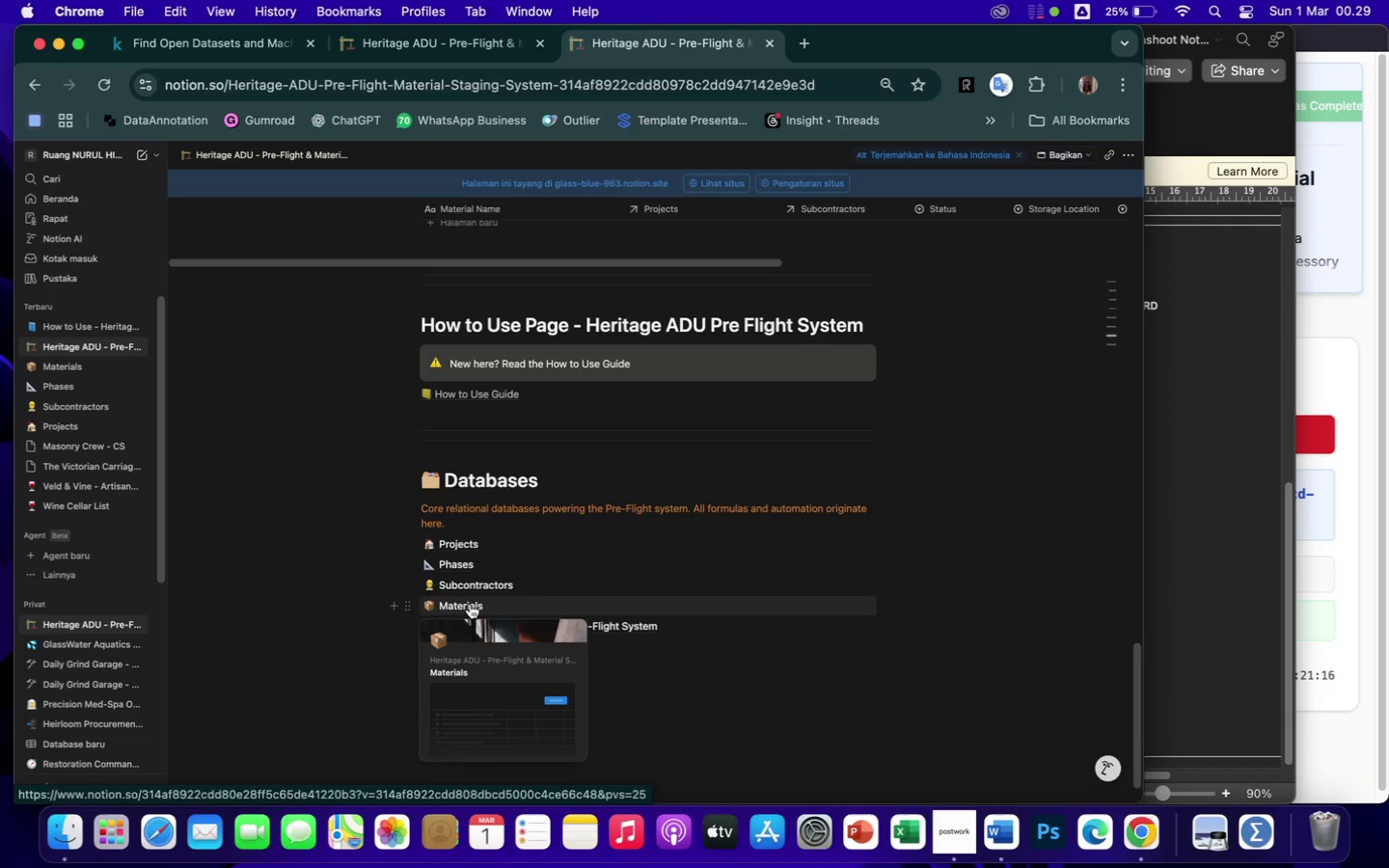 
left_click([463, 601])
 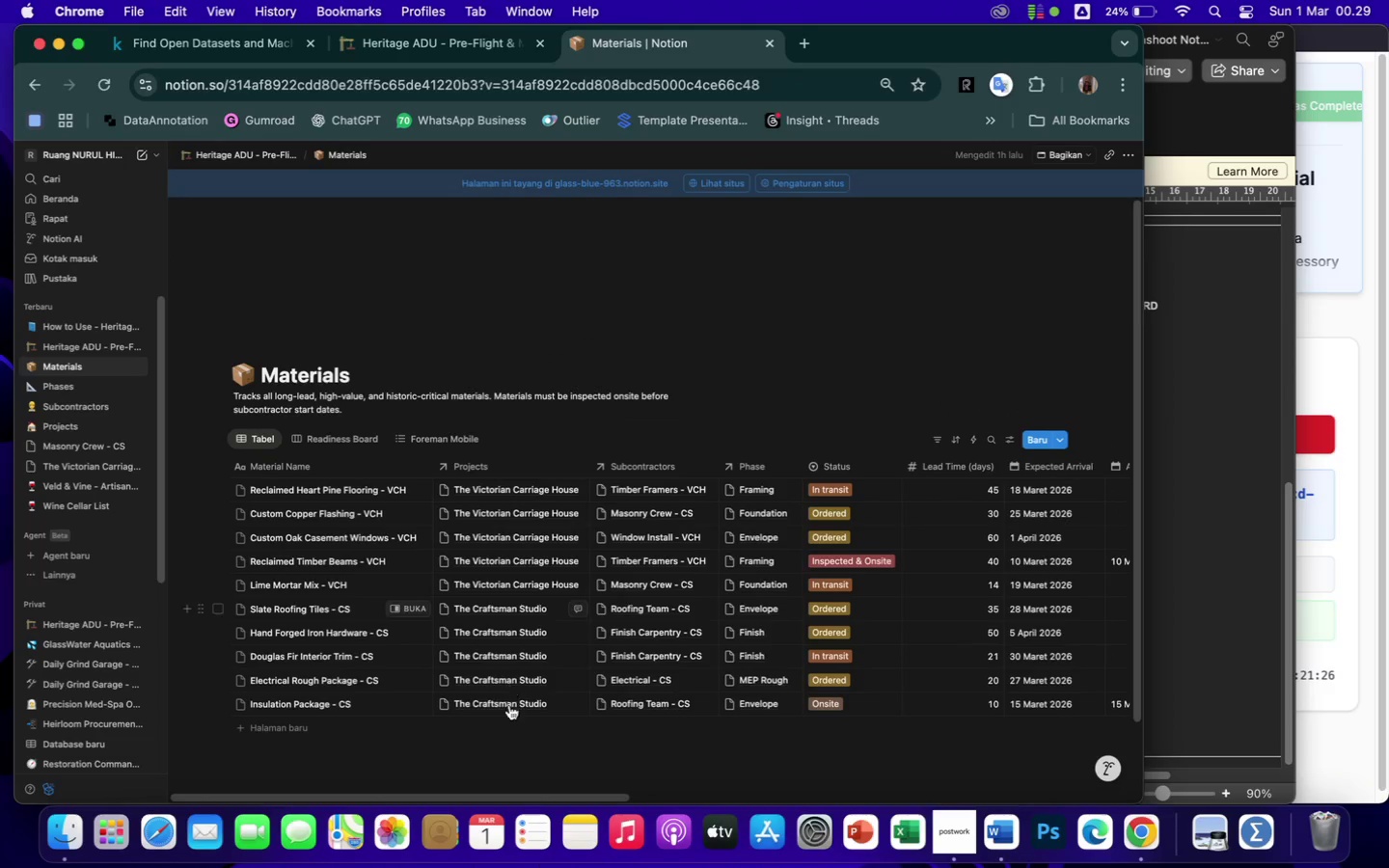 
wait(6.84)
 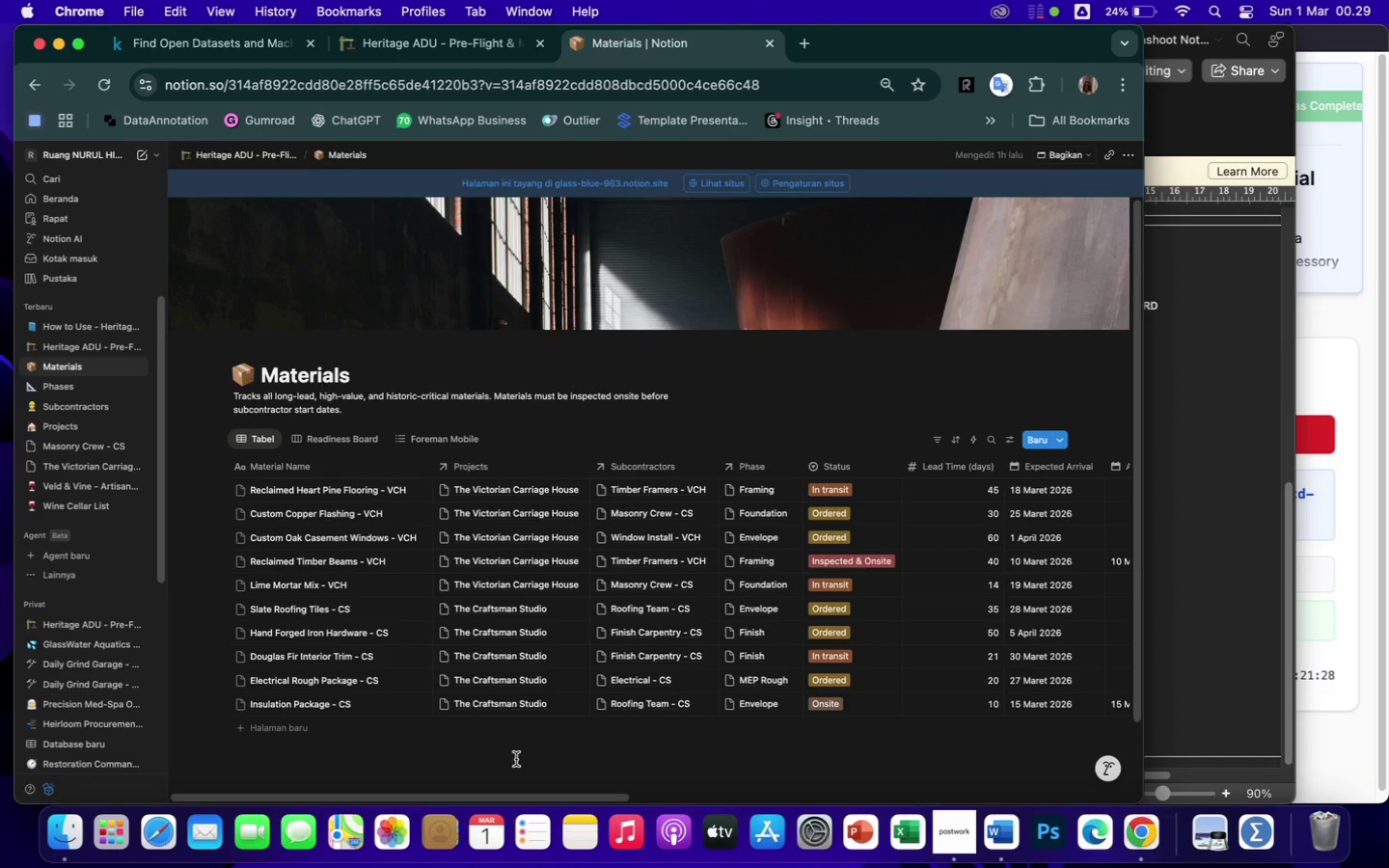 
key(Meta+Shift+4)
 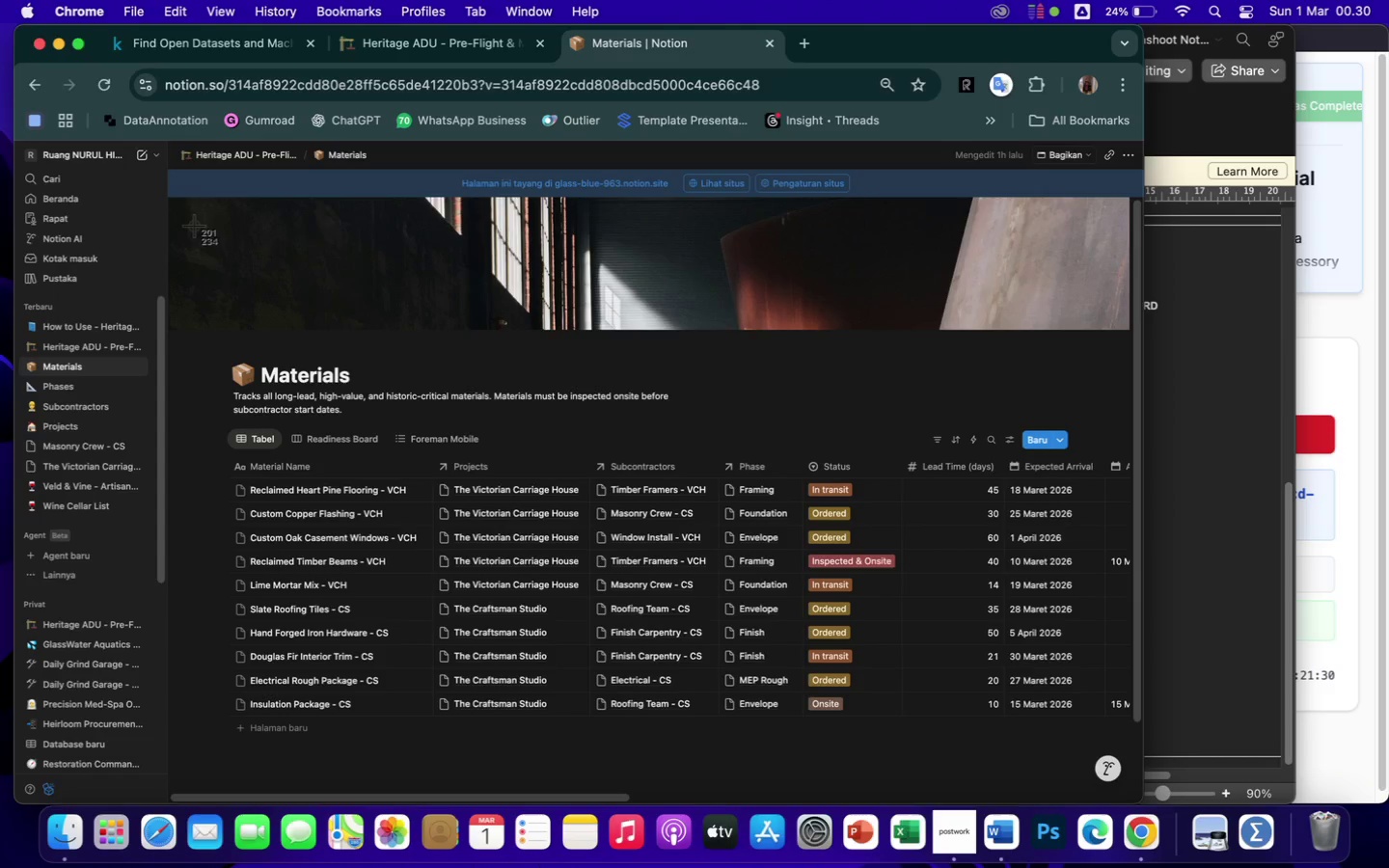 
left_click_drag(start_coordinate=[193, 224], to_coordinate=[1108, 748])
 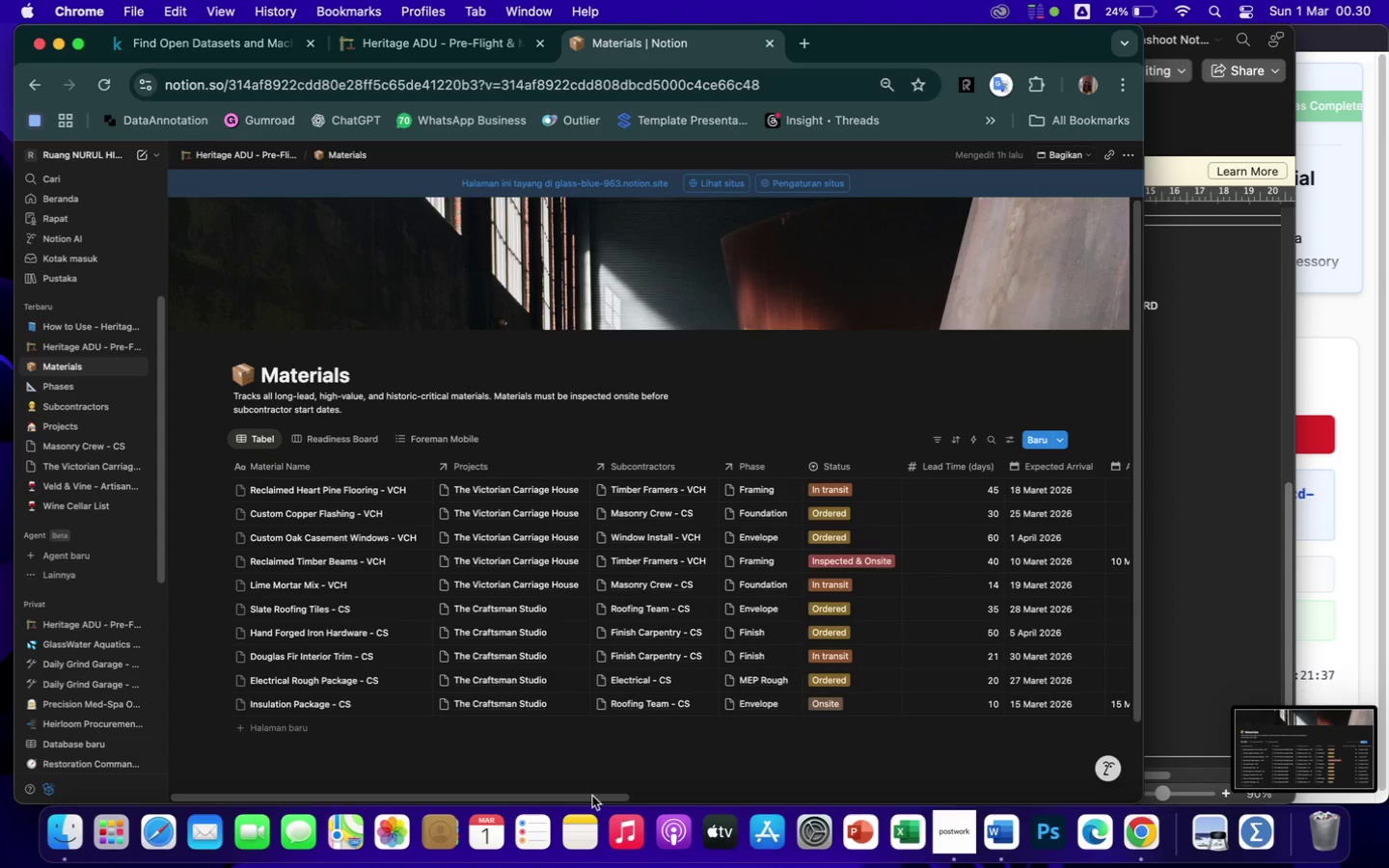 
left_click_drag(start_coordinate=[591, 796], to_coordinate=[945, 838])
 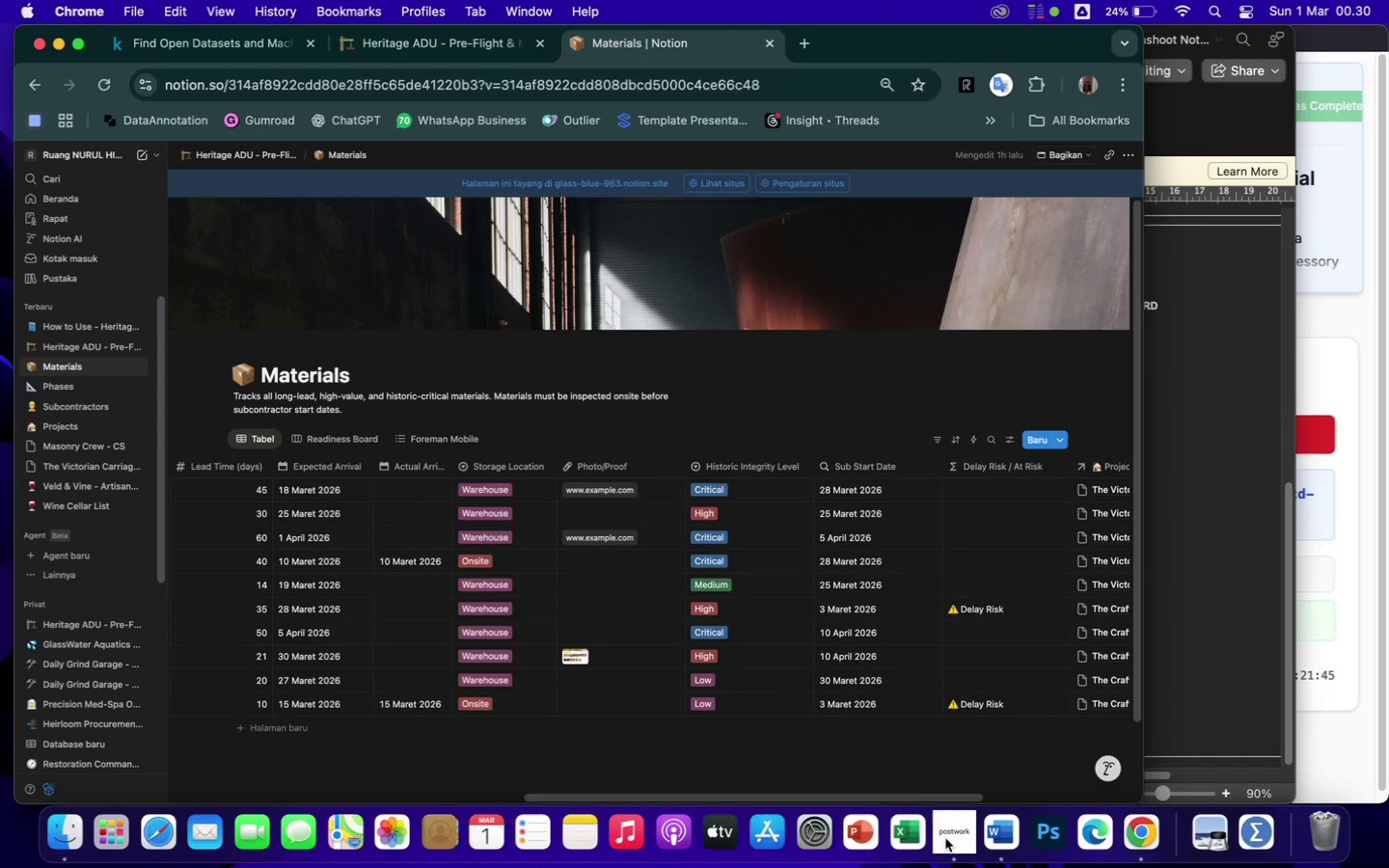 
key(Meta+Shift+4)
 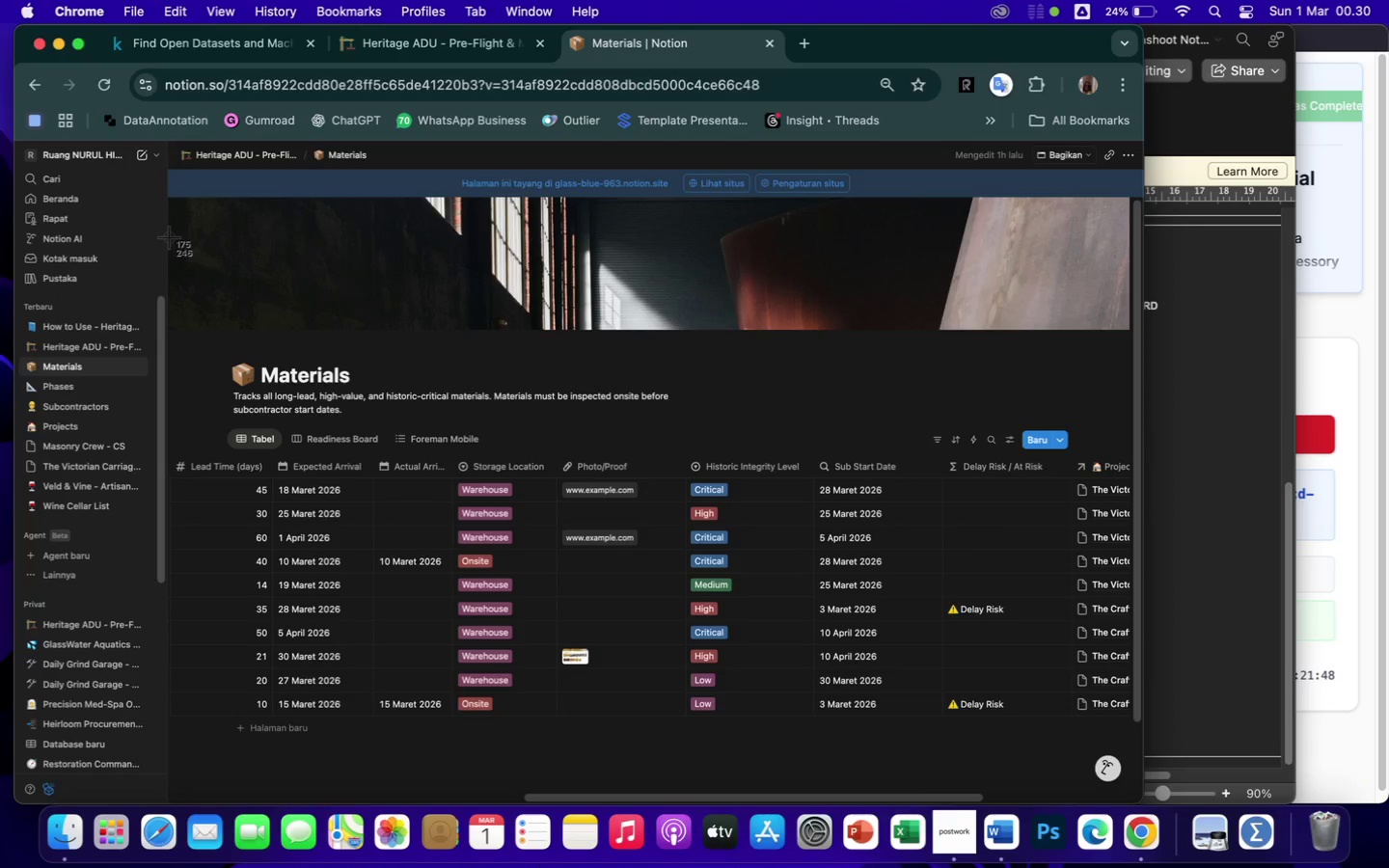 
left_click_drag(start_coordinate=[169, 237], to_coordinate=[1129, 781])
 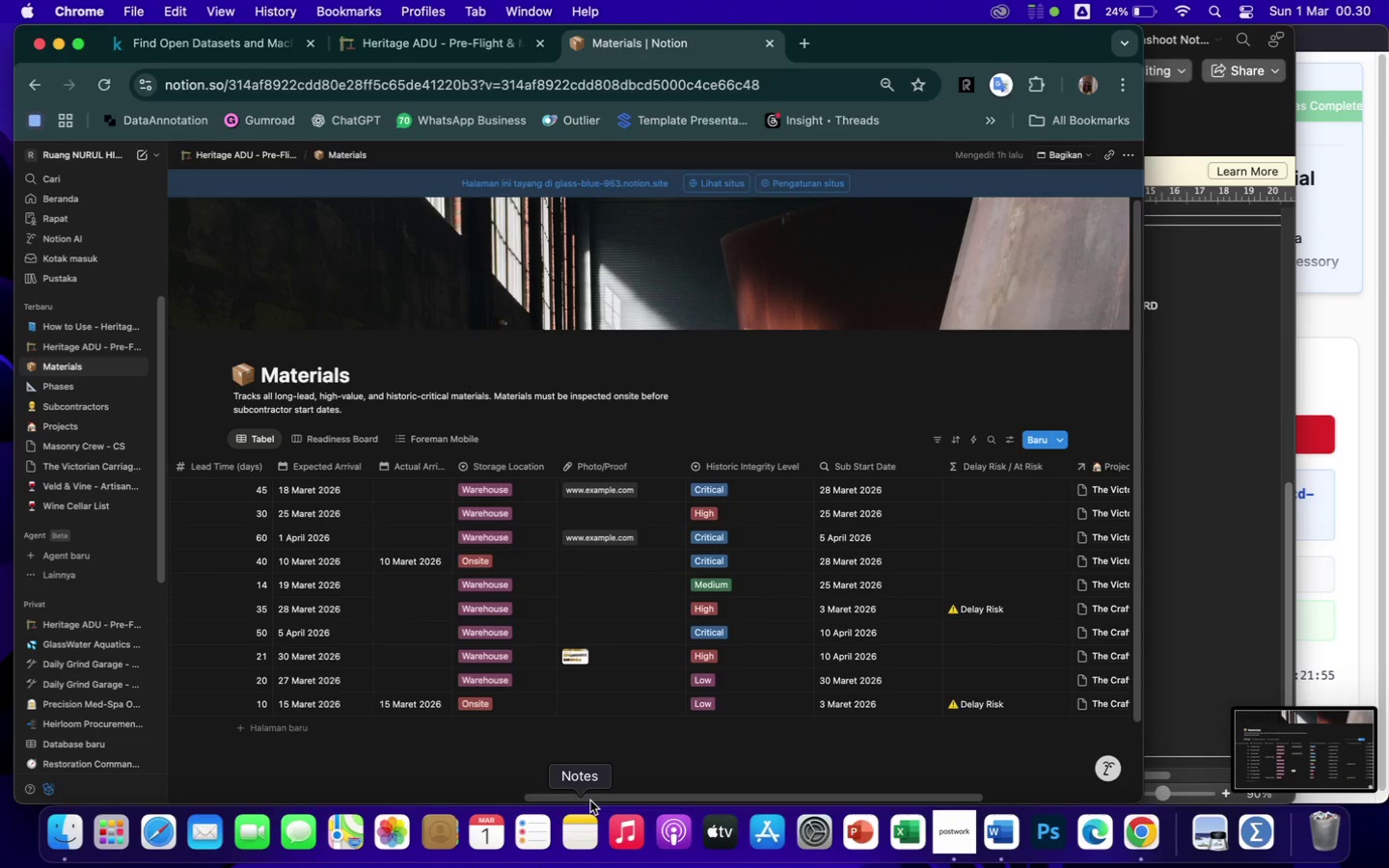 
left_click_drag(start_coordinate=[590, 800], to_coordinate=[666, 802])
 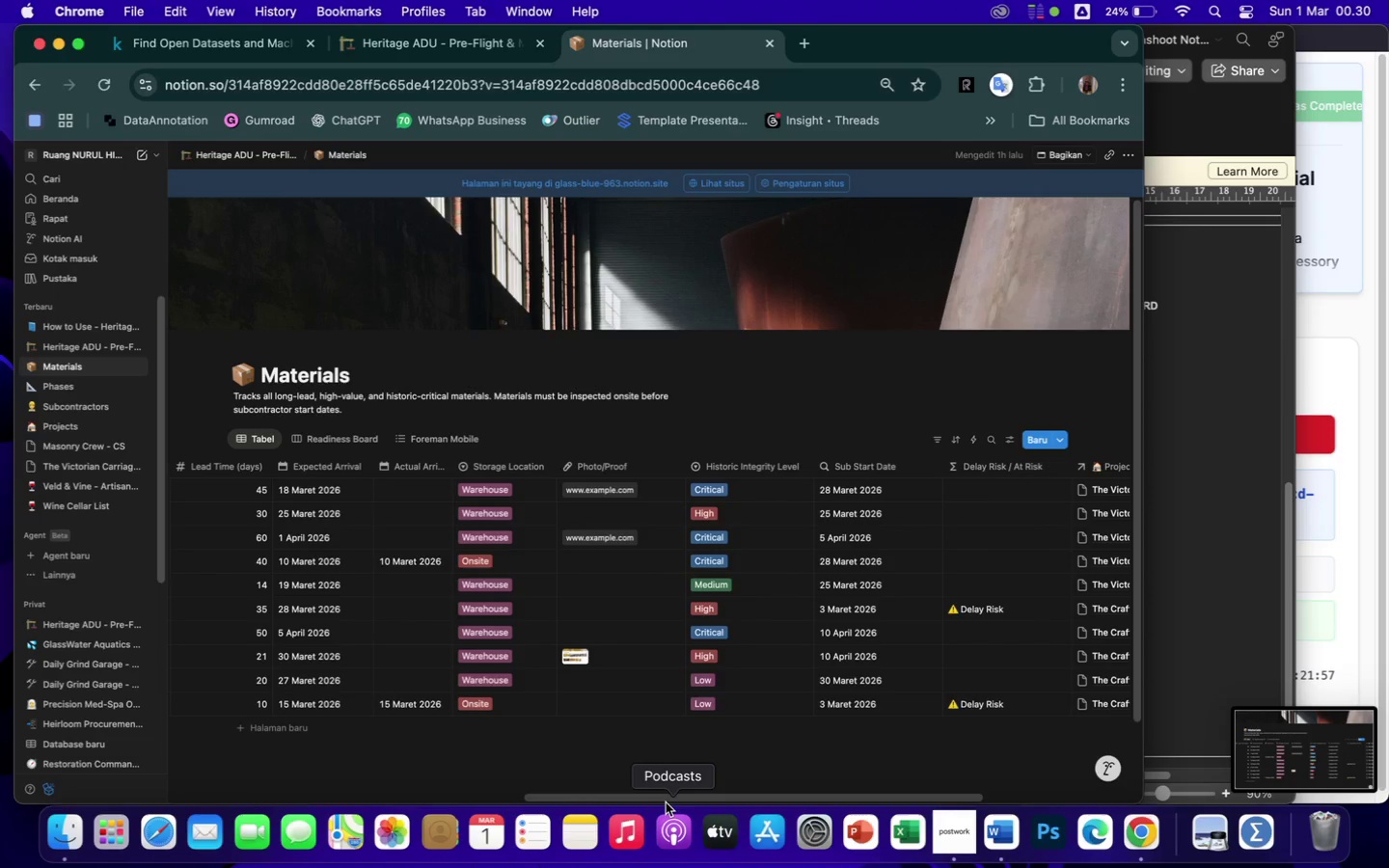 
left_click_drag(start_coordinate=[666, 802], to_coordinate=[709, 801])
 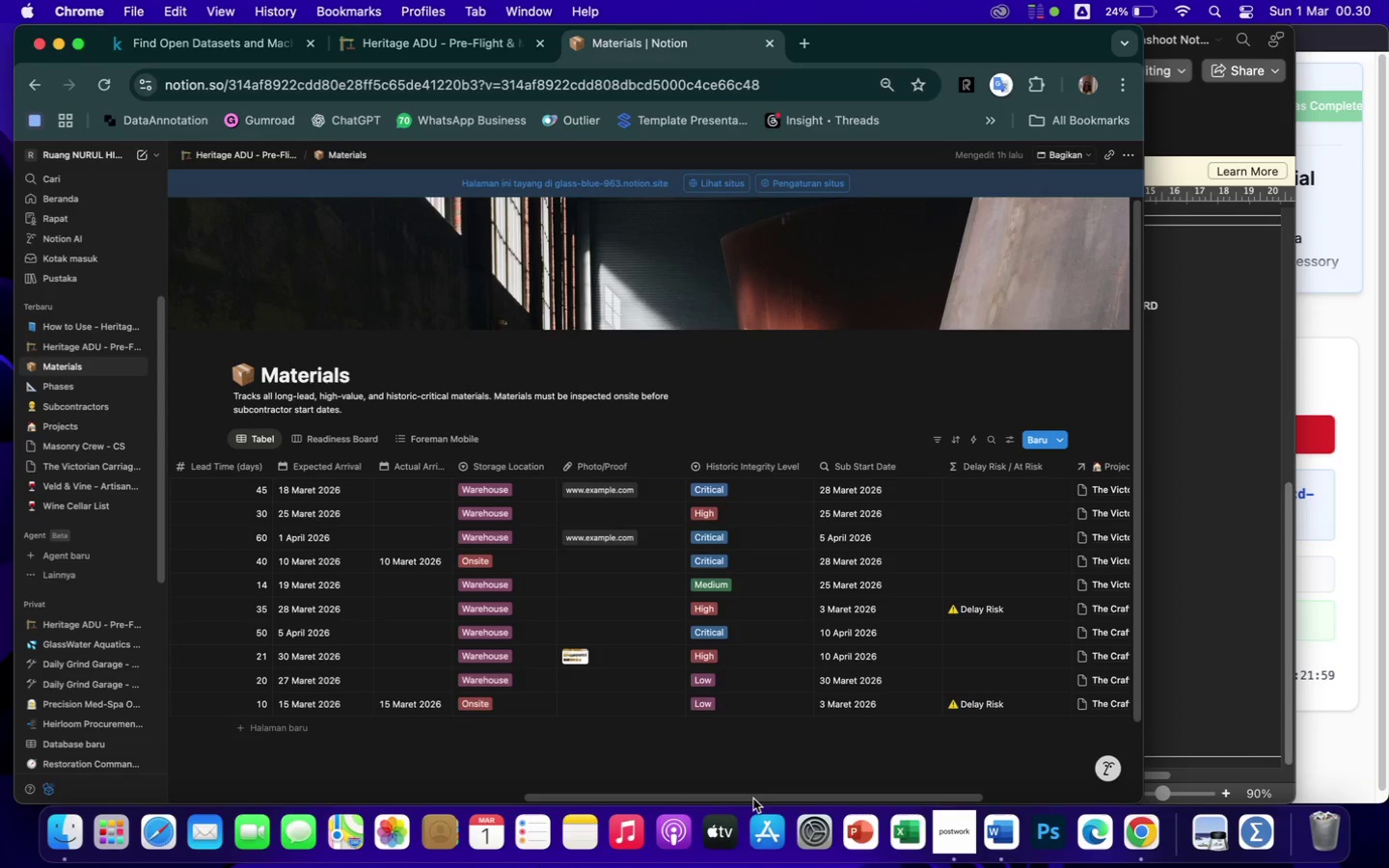 
left_click_drag(start_coordinate=[753, 799], to_coordinate=[994, 828])
 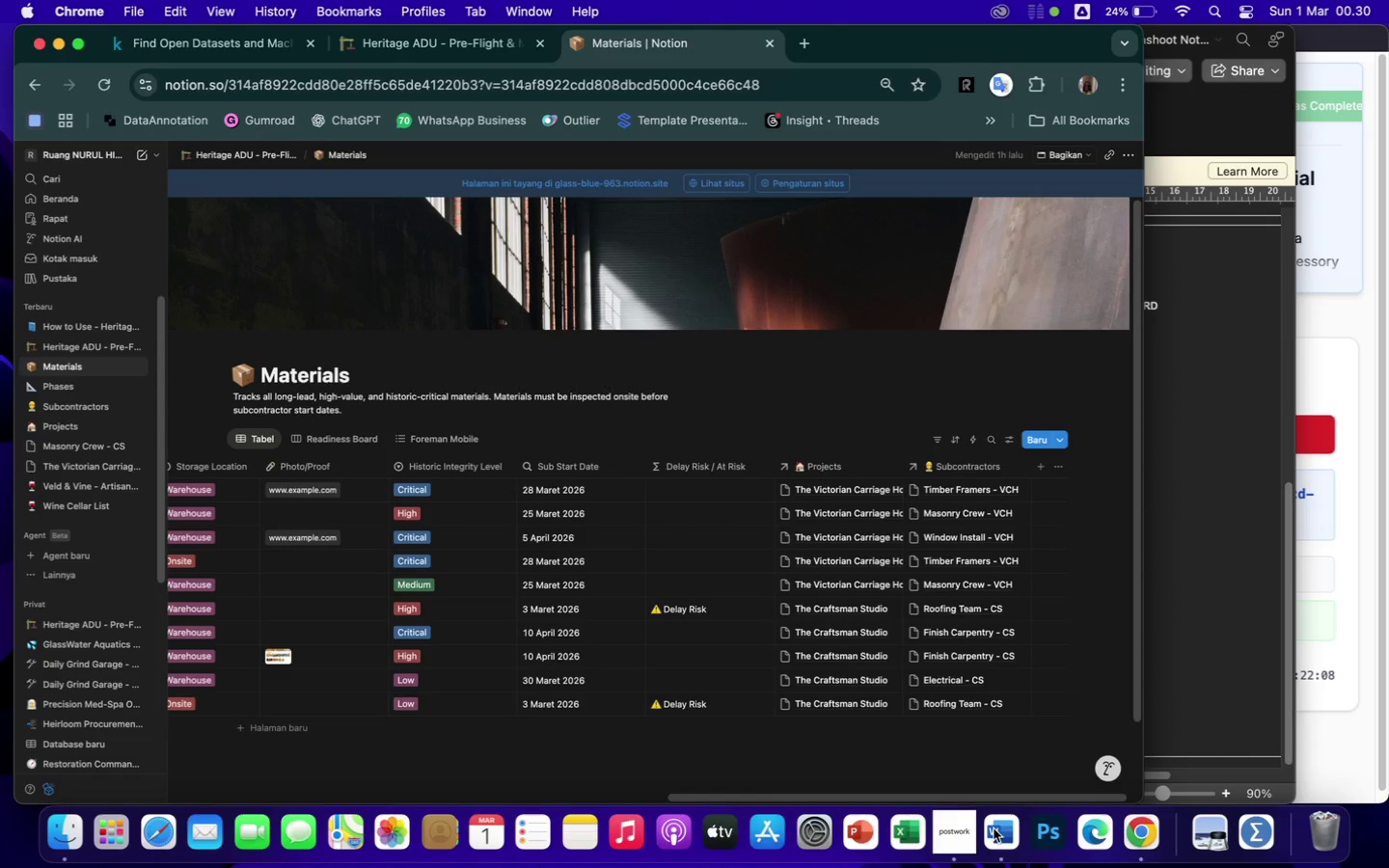 
wait(5.64)
 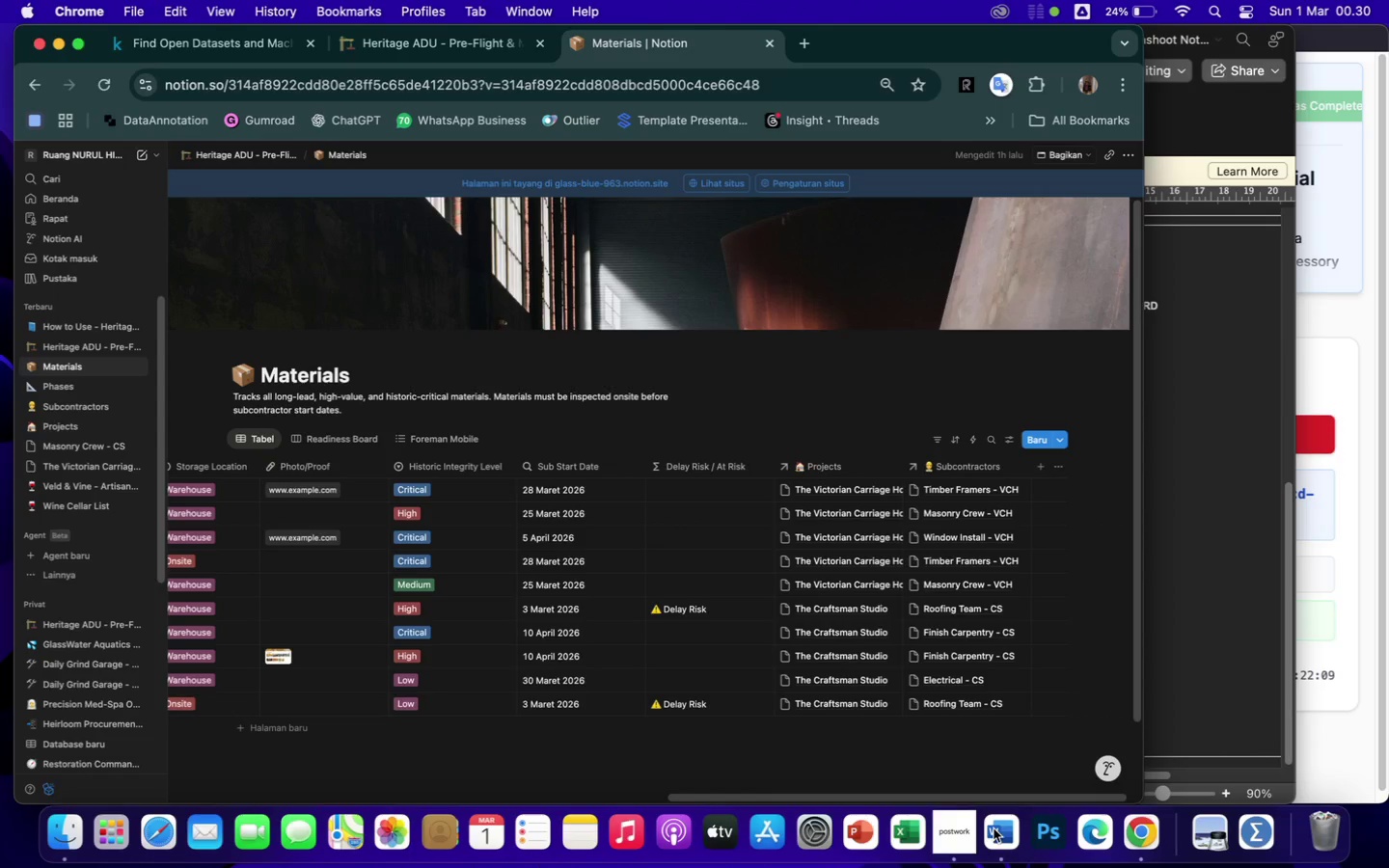 
key(Meta+Shift+4)
 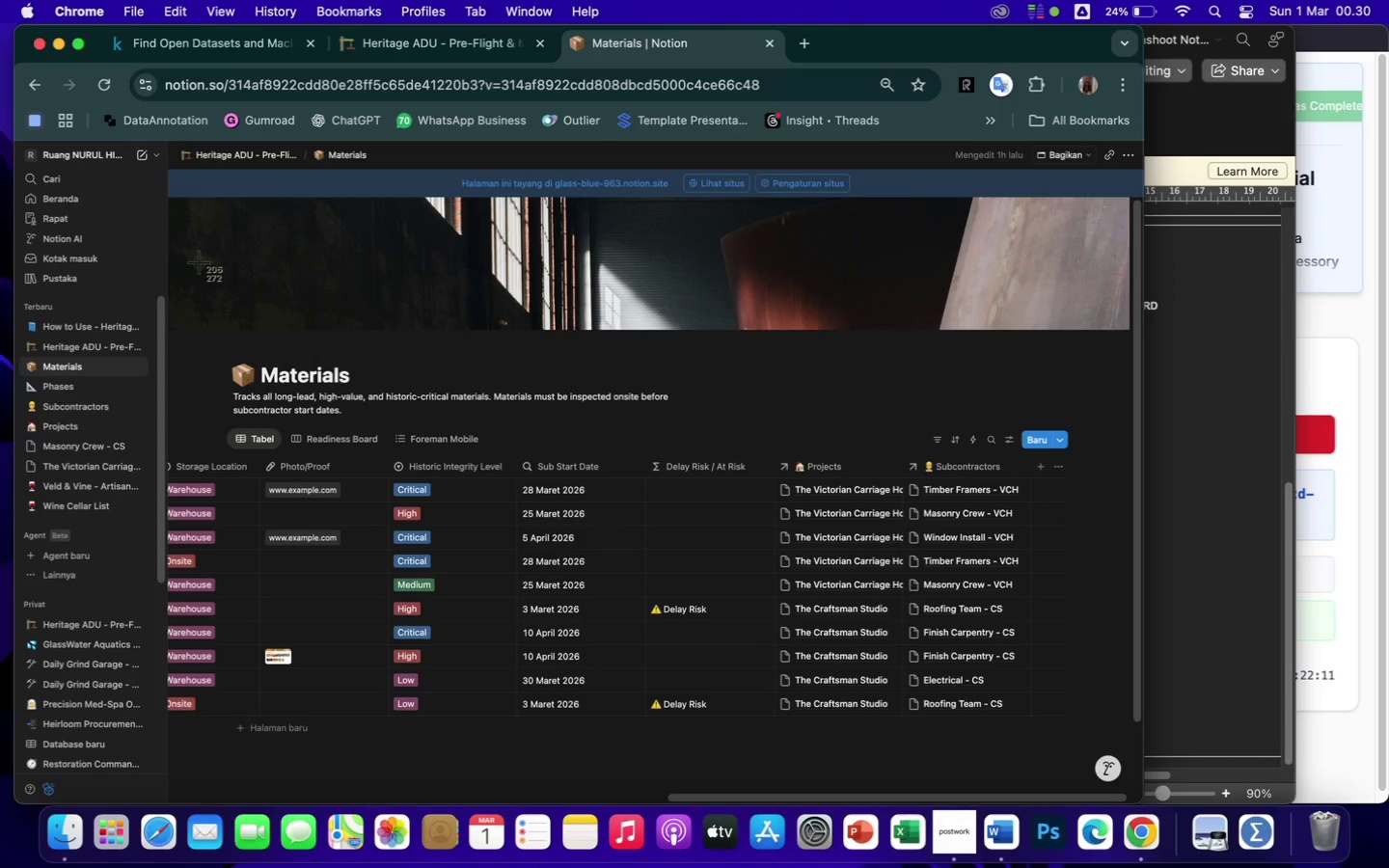 
left_click_drag(start_coordinate=[200, 262], to_coordinate=[1107, 769])
 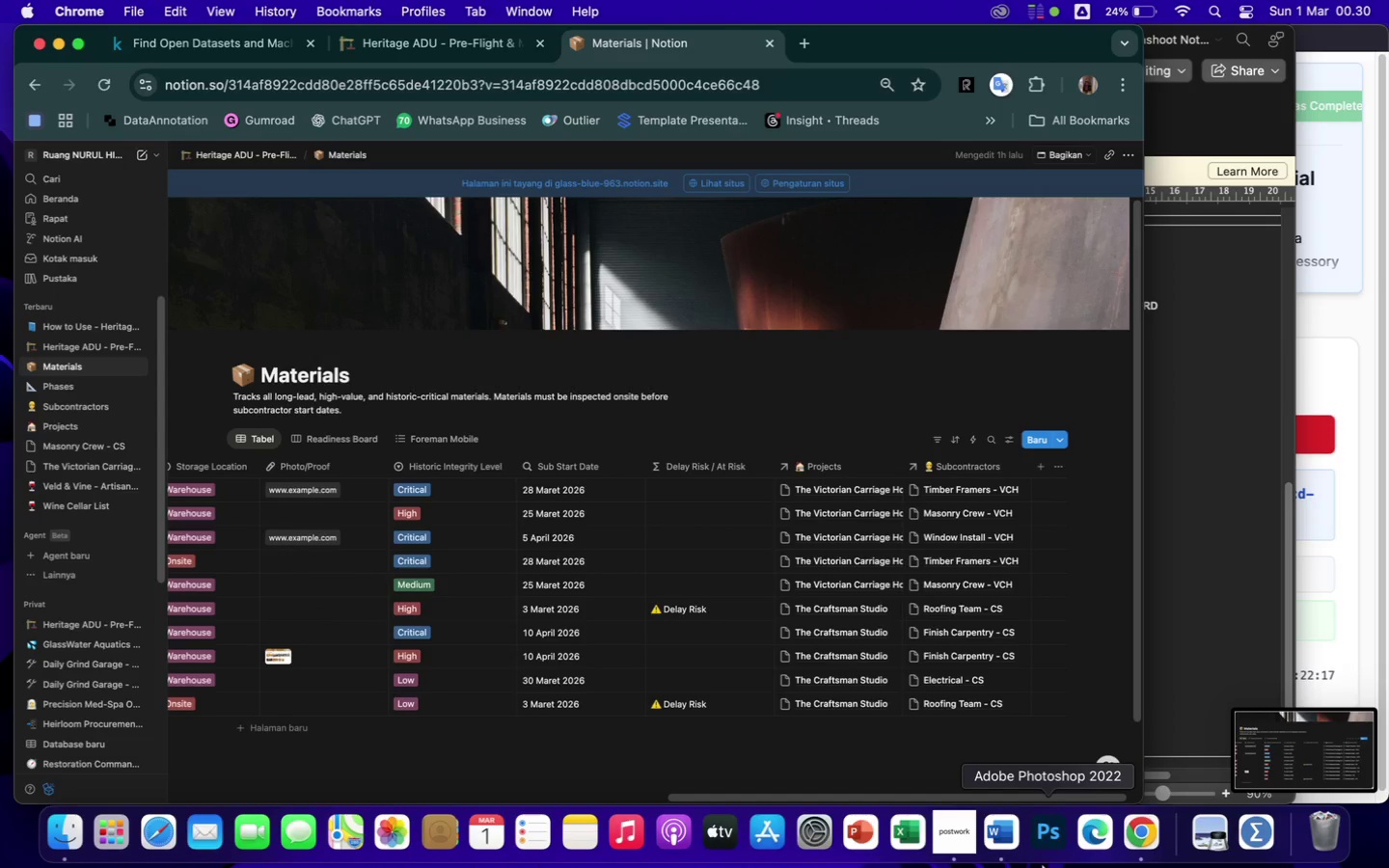 
left_click([1009, 843])
 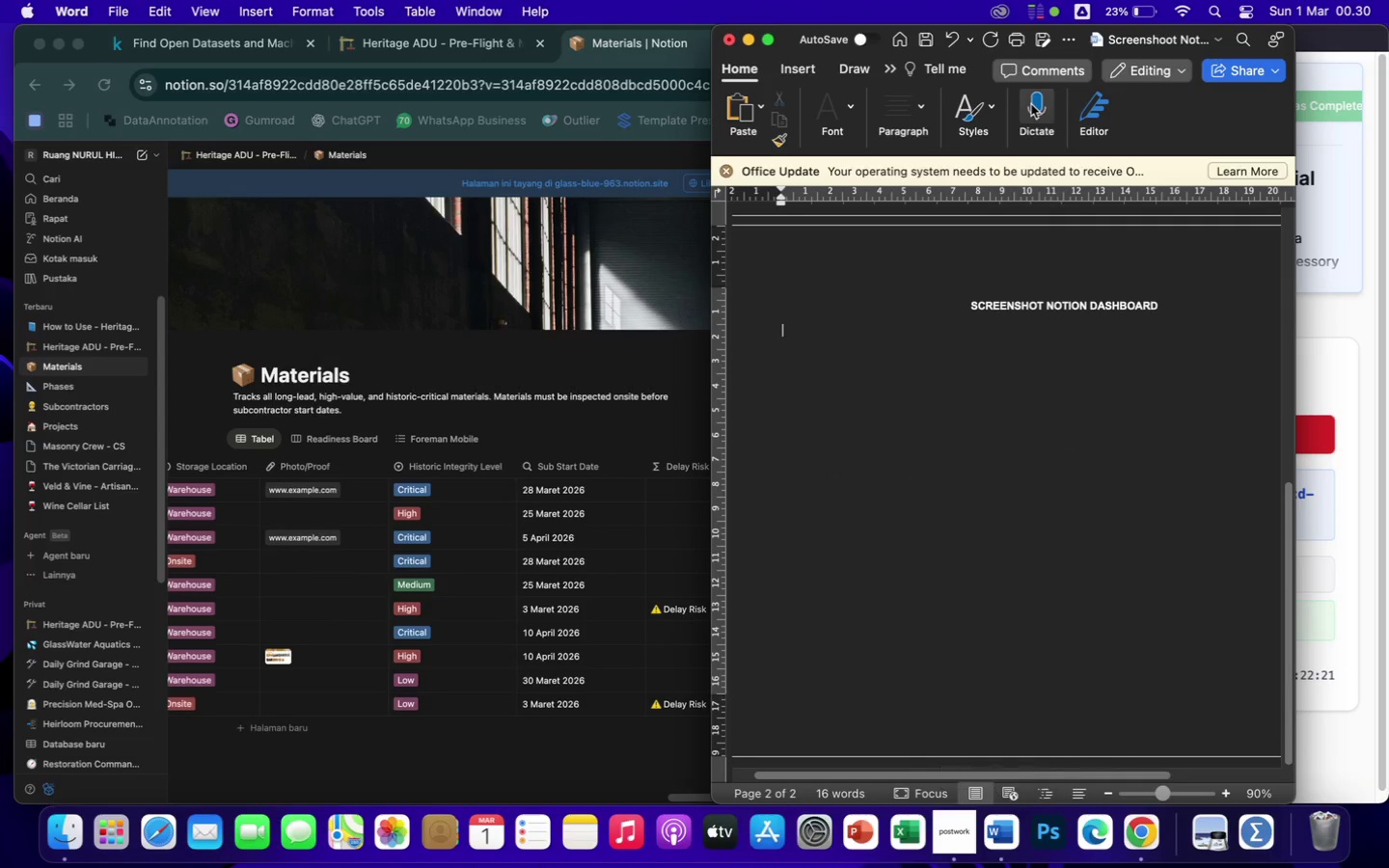 
left_click([800, 73])
 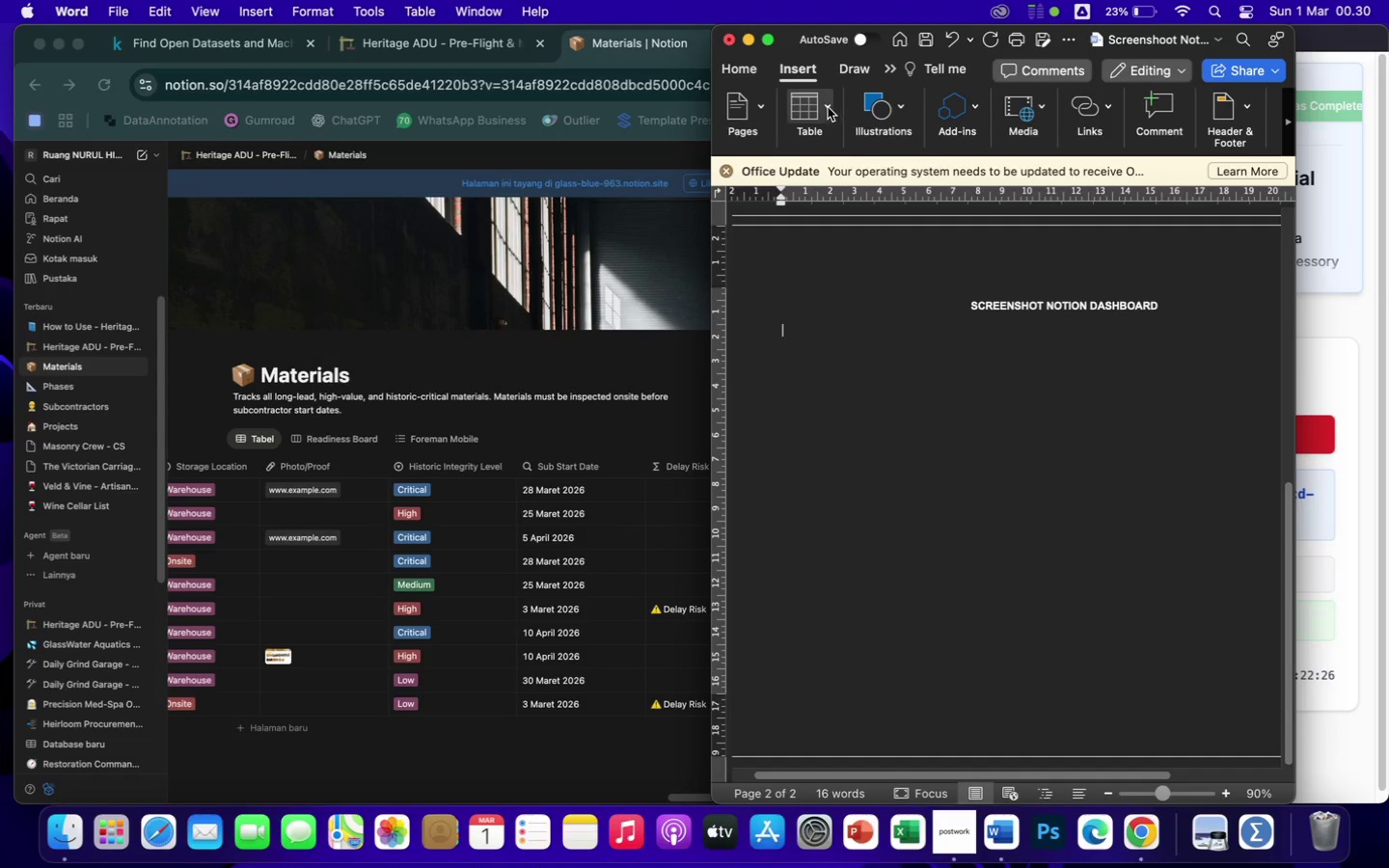 
wait(5.27)
 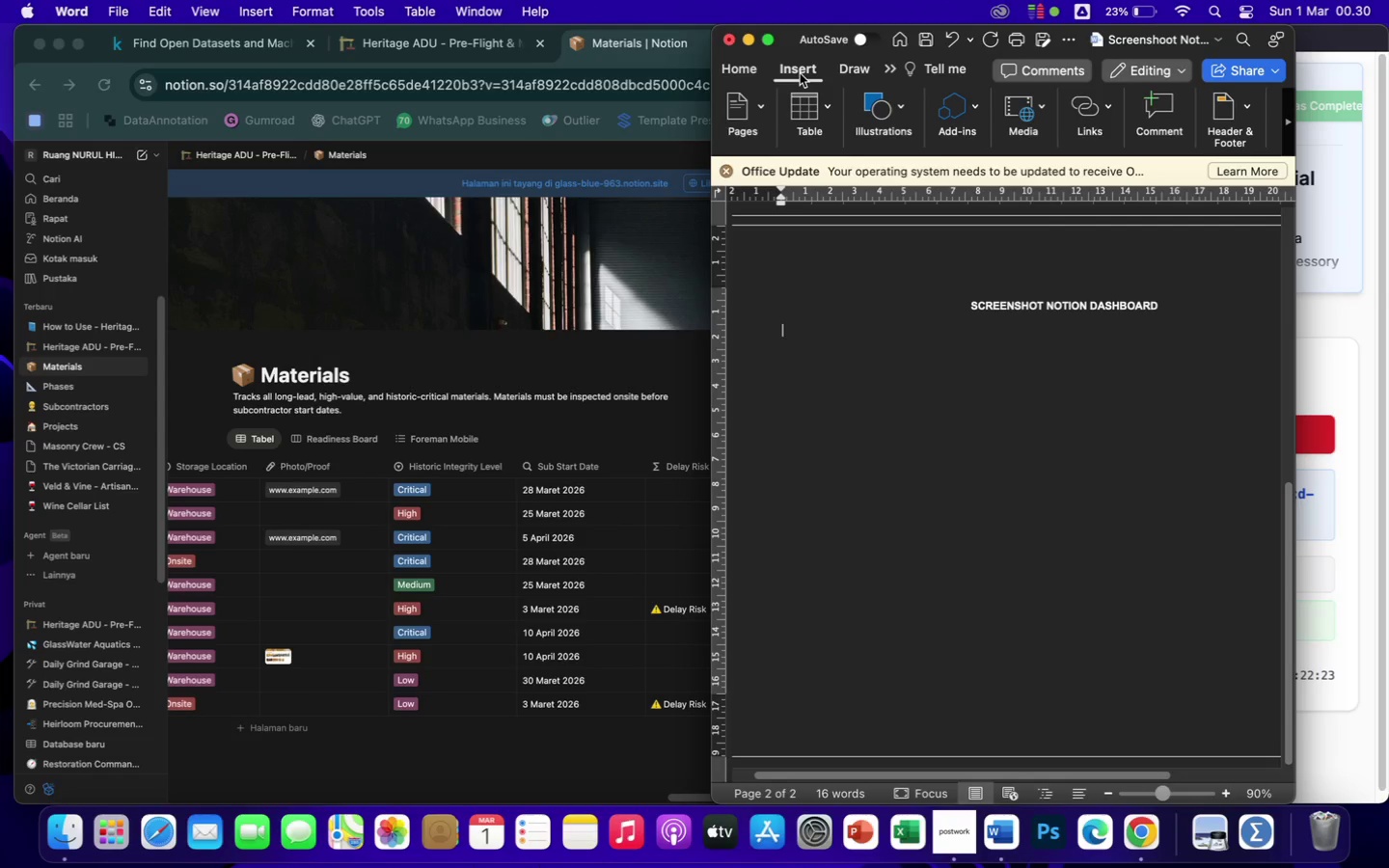 
left_click([824, 106])
 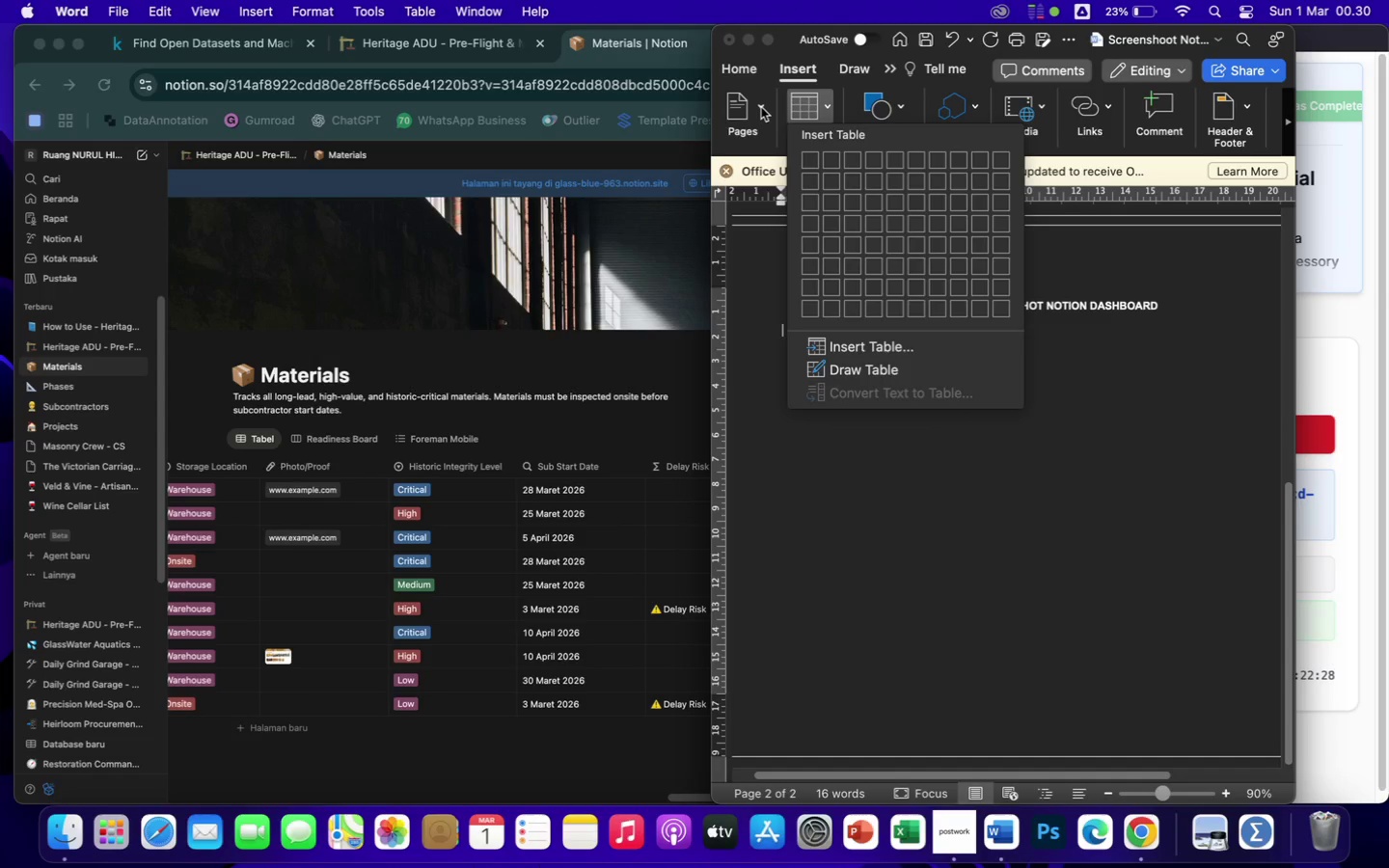 
left_click([761, 107])
 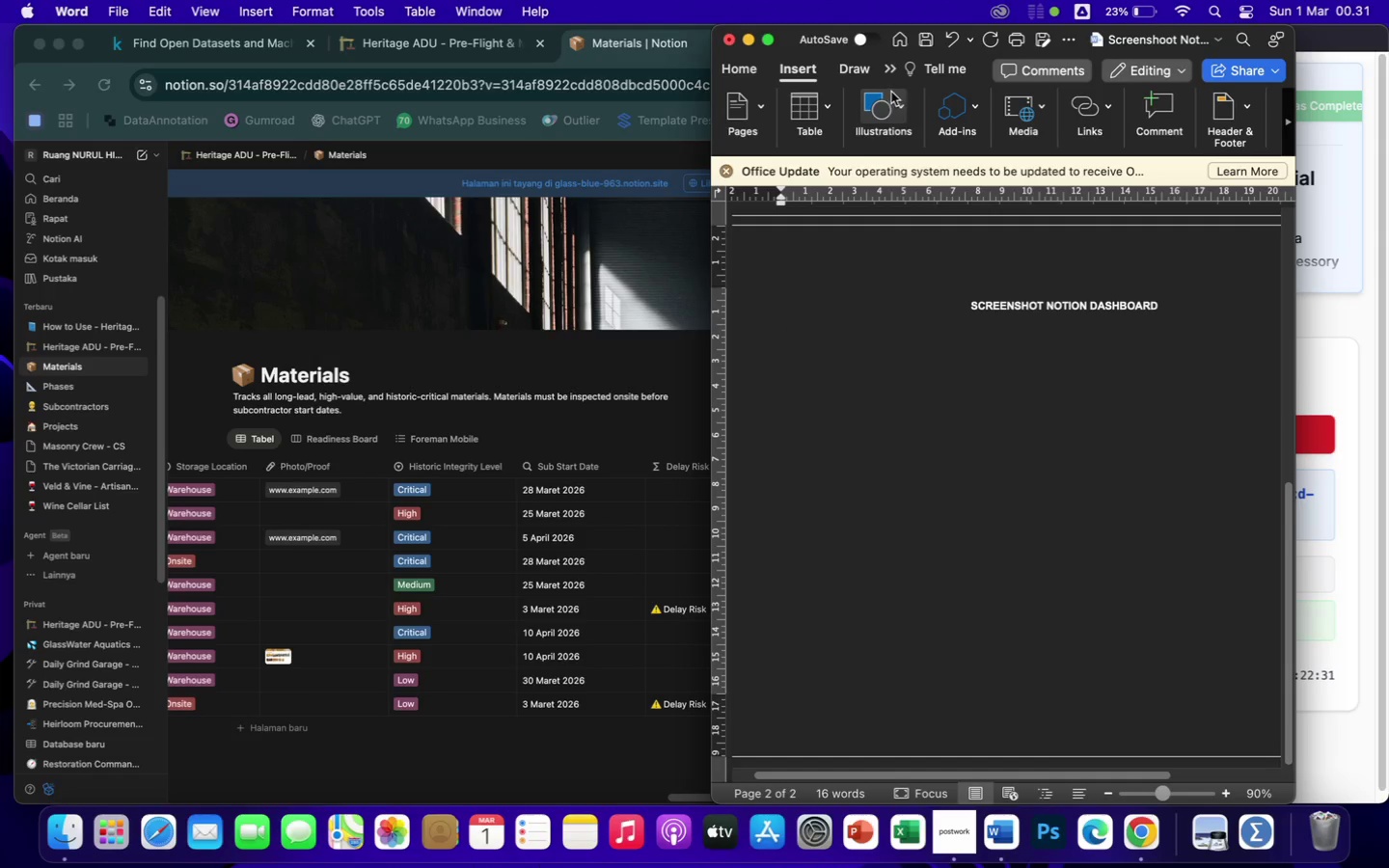 
left_click([900, 101])
 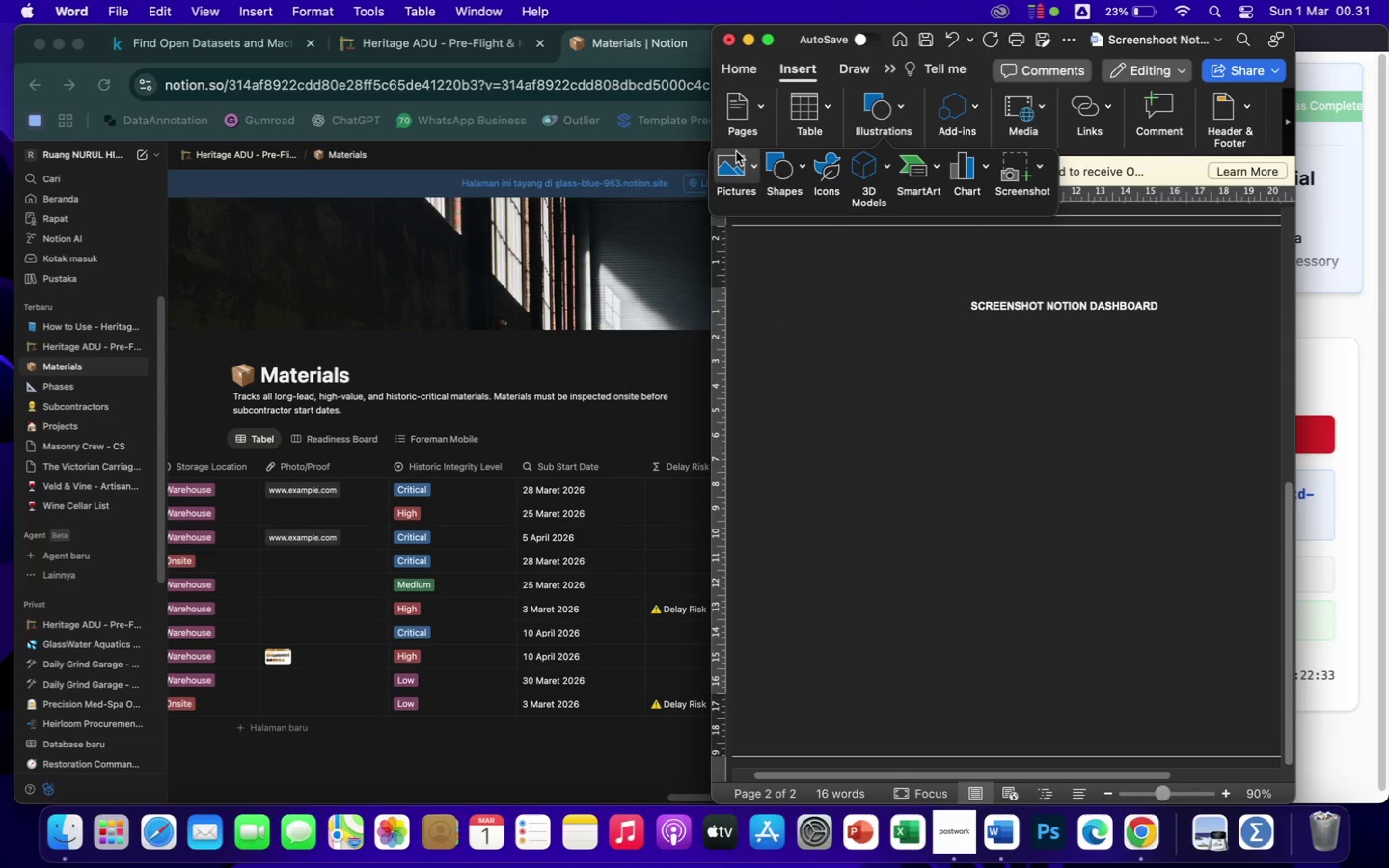 
left_click([736, 169])
 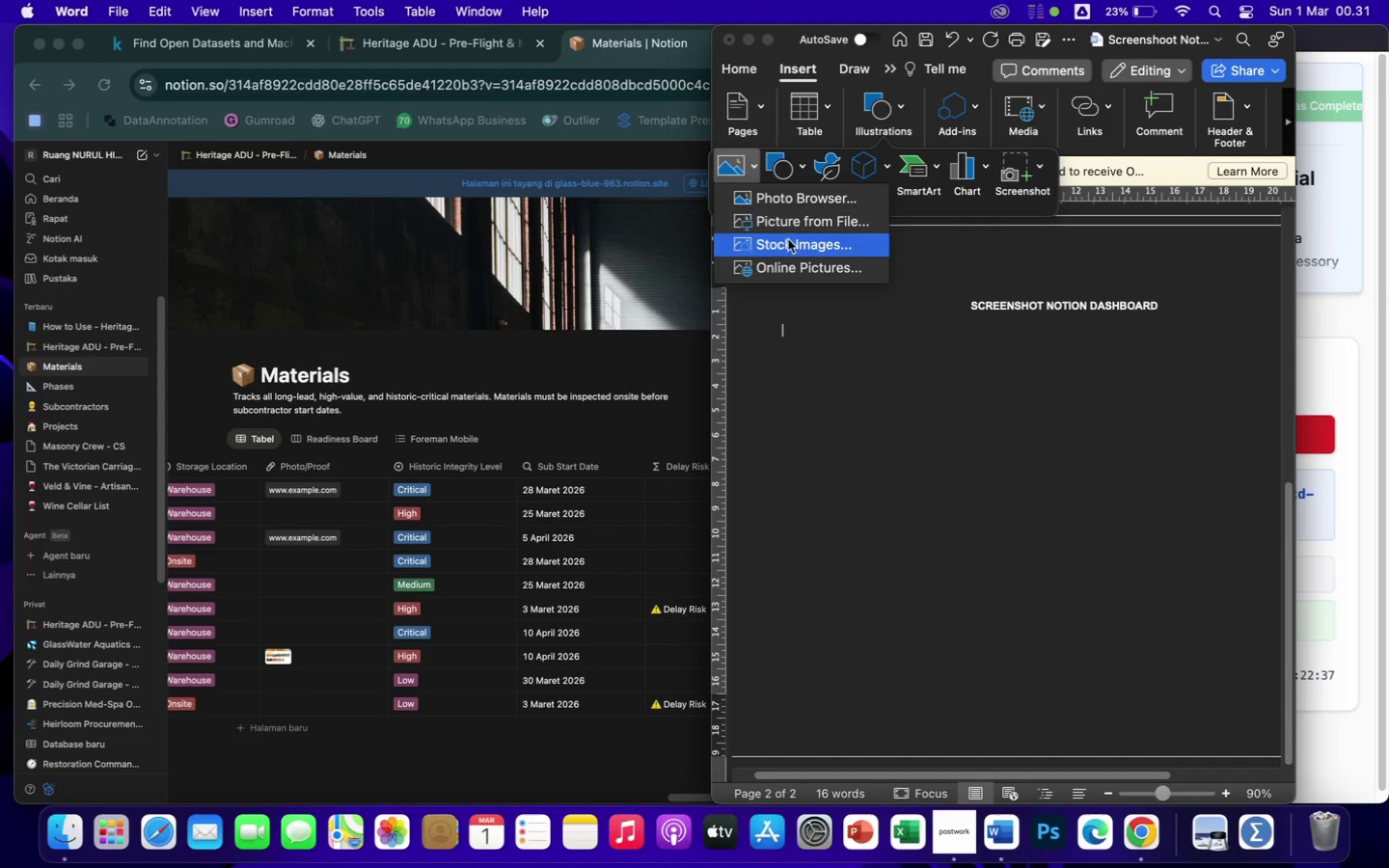 
left_click([803, 229])
 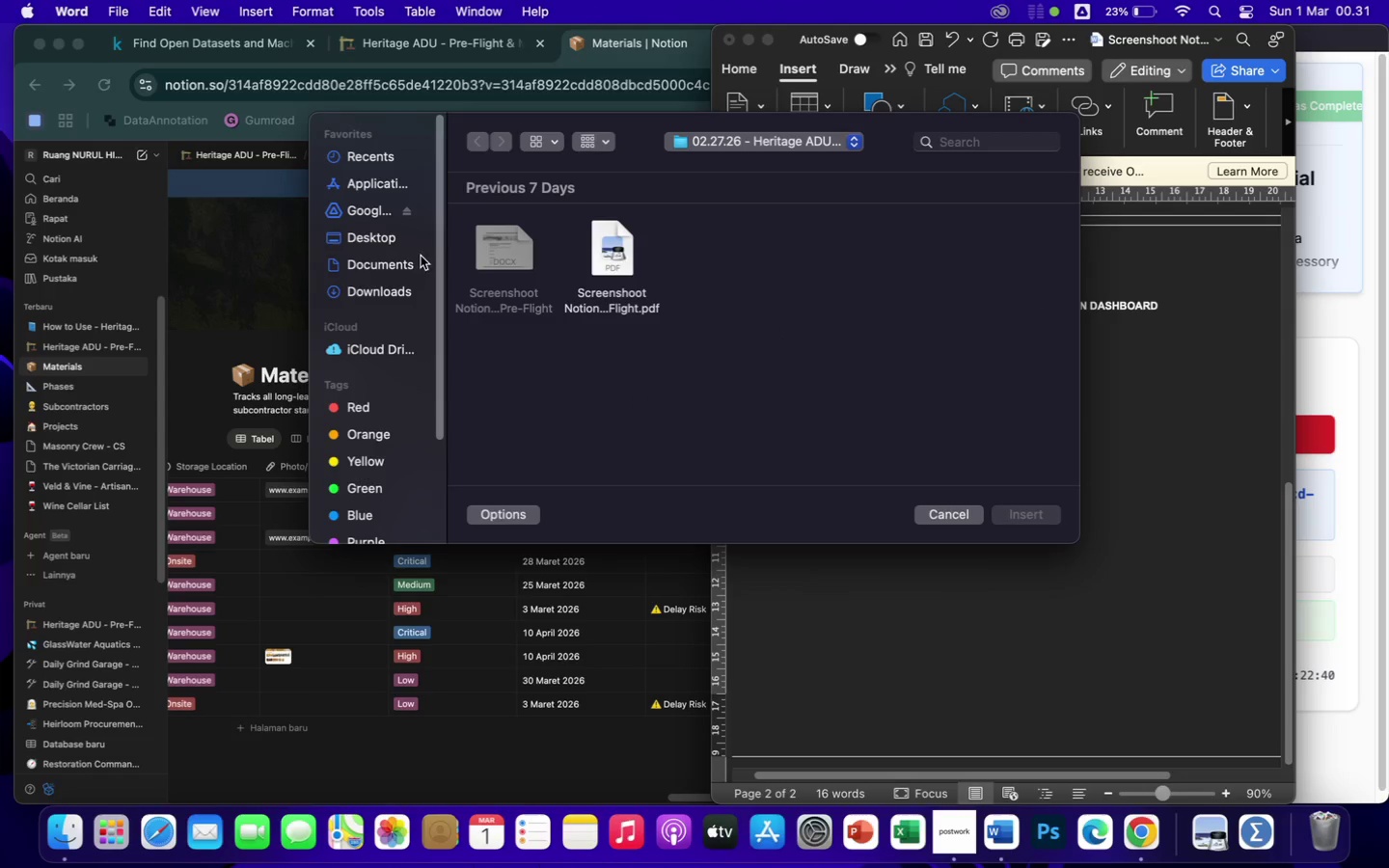 
left_click([381, 237])
 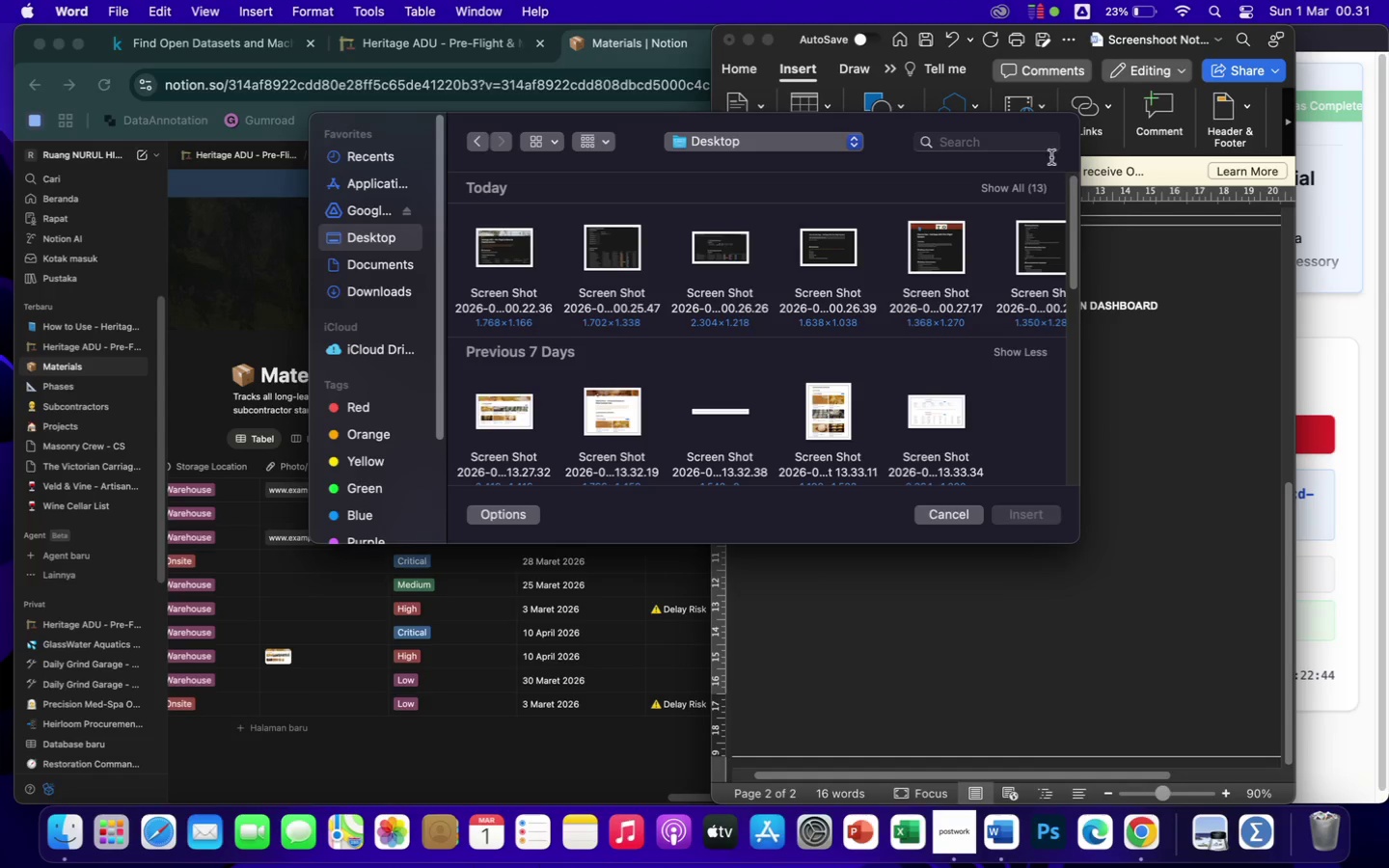 
left_click([1016, 191])
 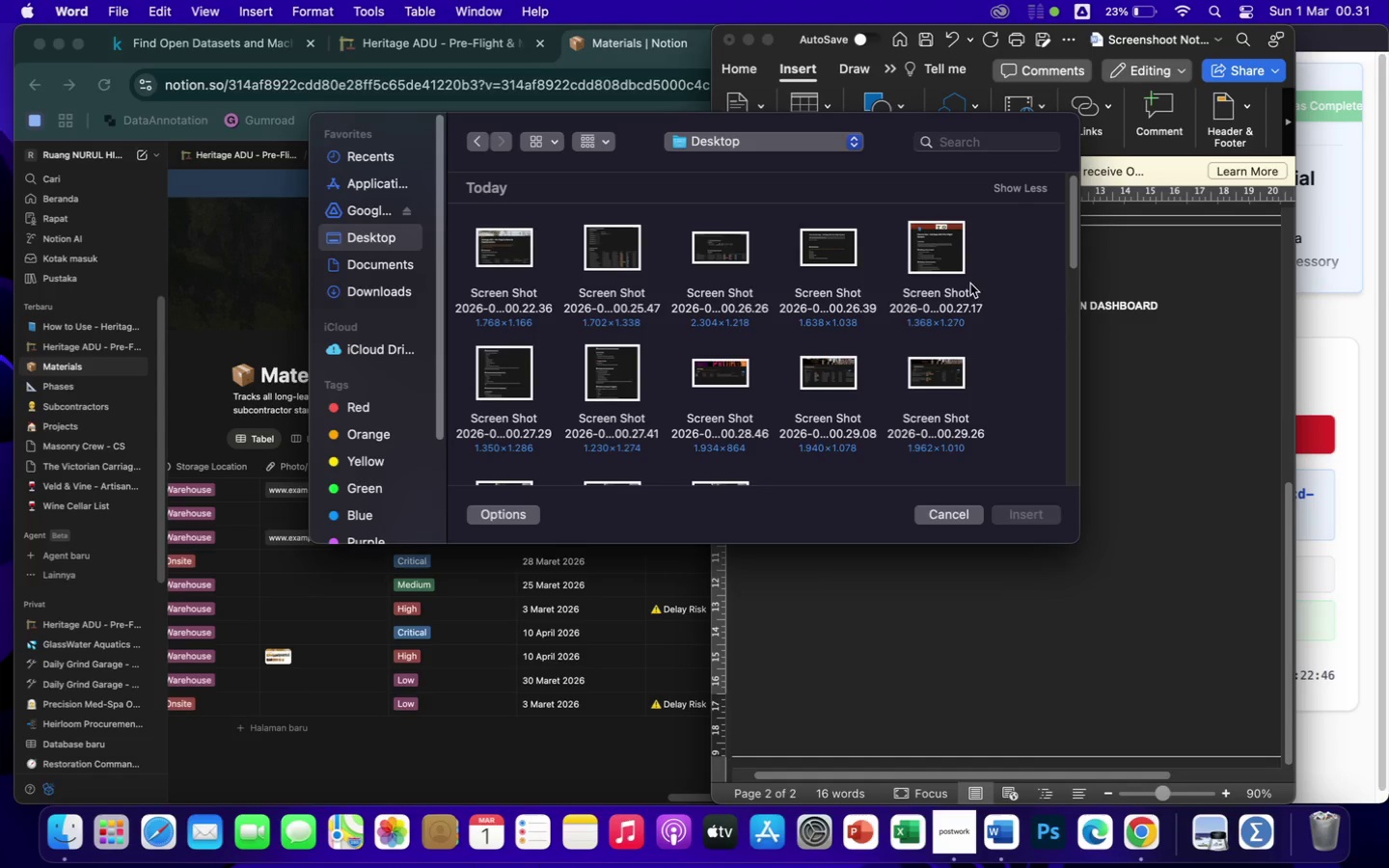 
scroll: coordinate [978, 342], scroll_direction: down, amount: 20.0
 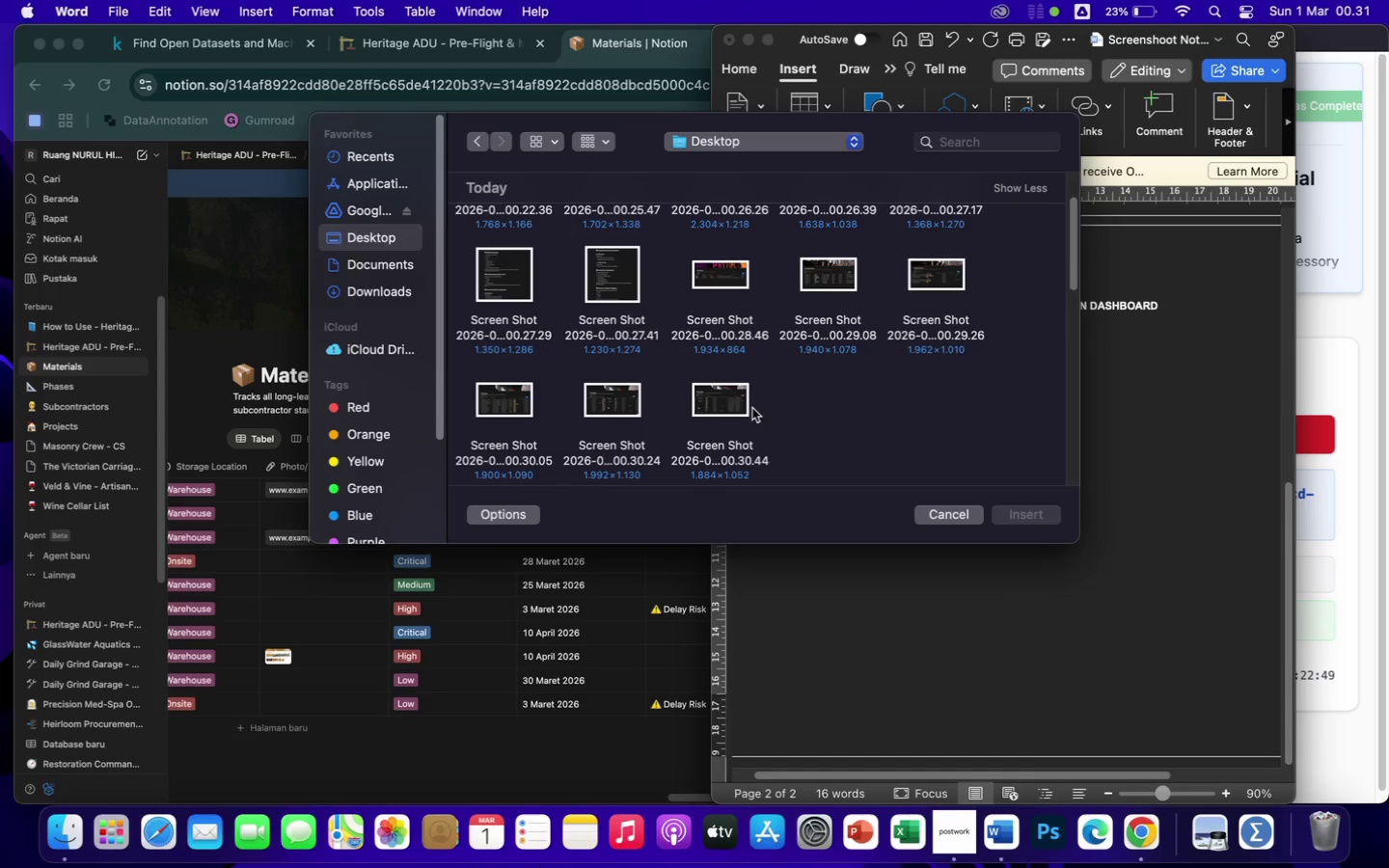 
scroll: coordinate [752, 408], scroll_direction: up, amount: 18.0
 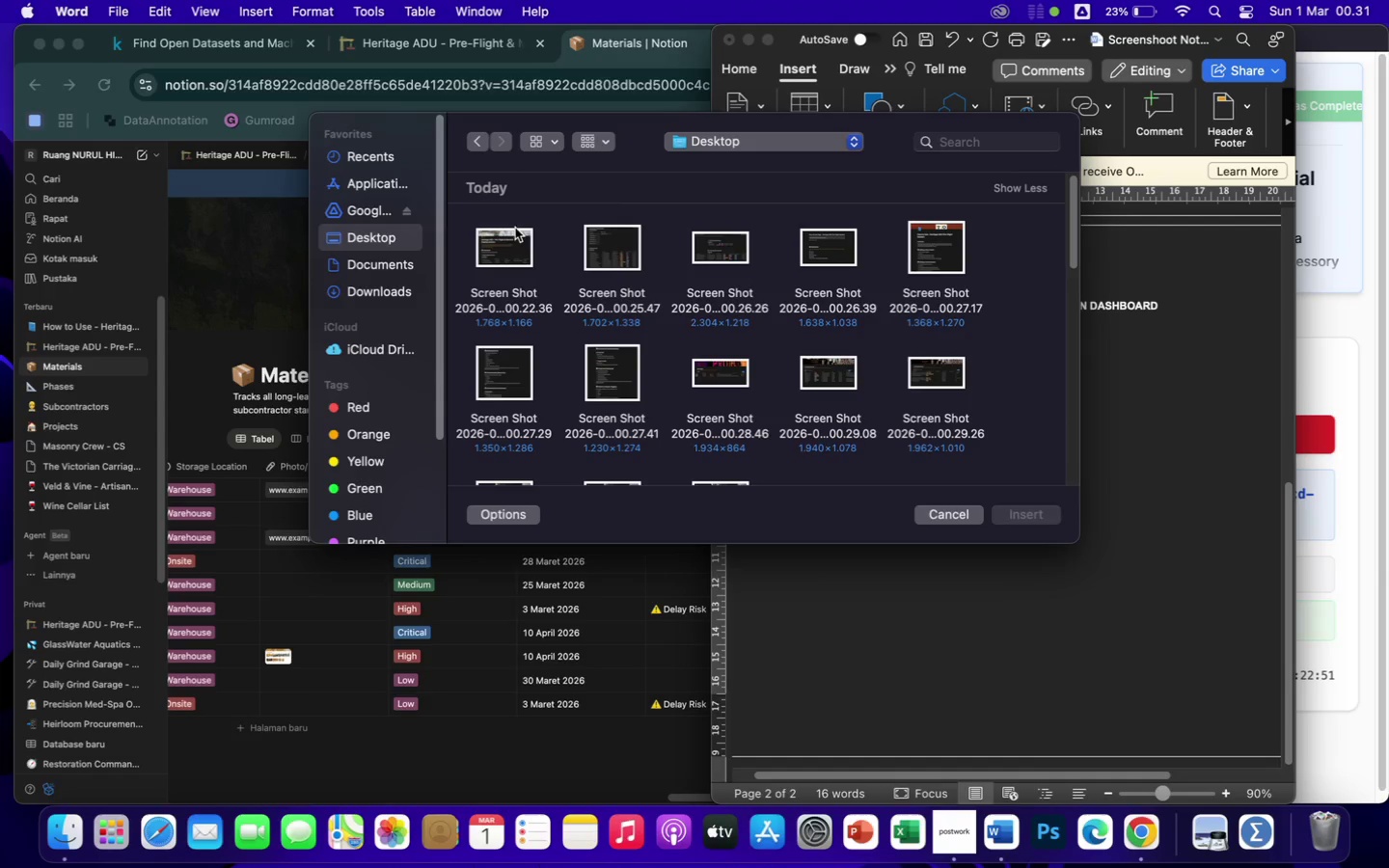 
left_click([513, 242])
 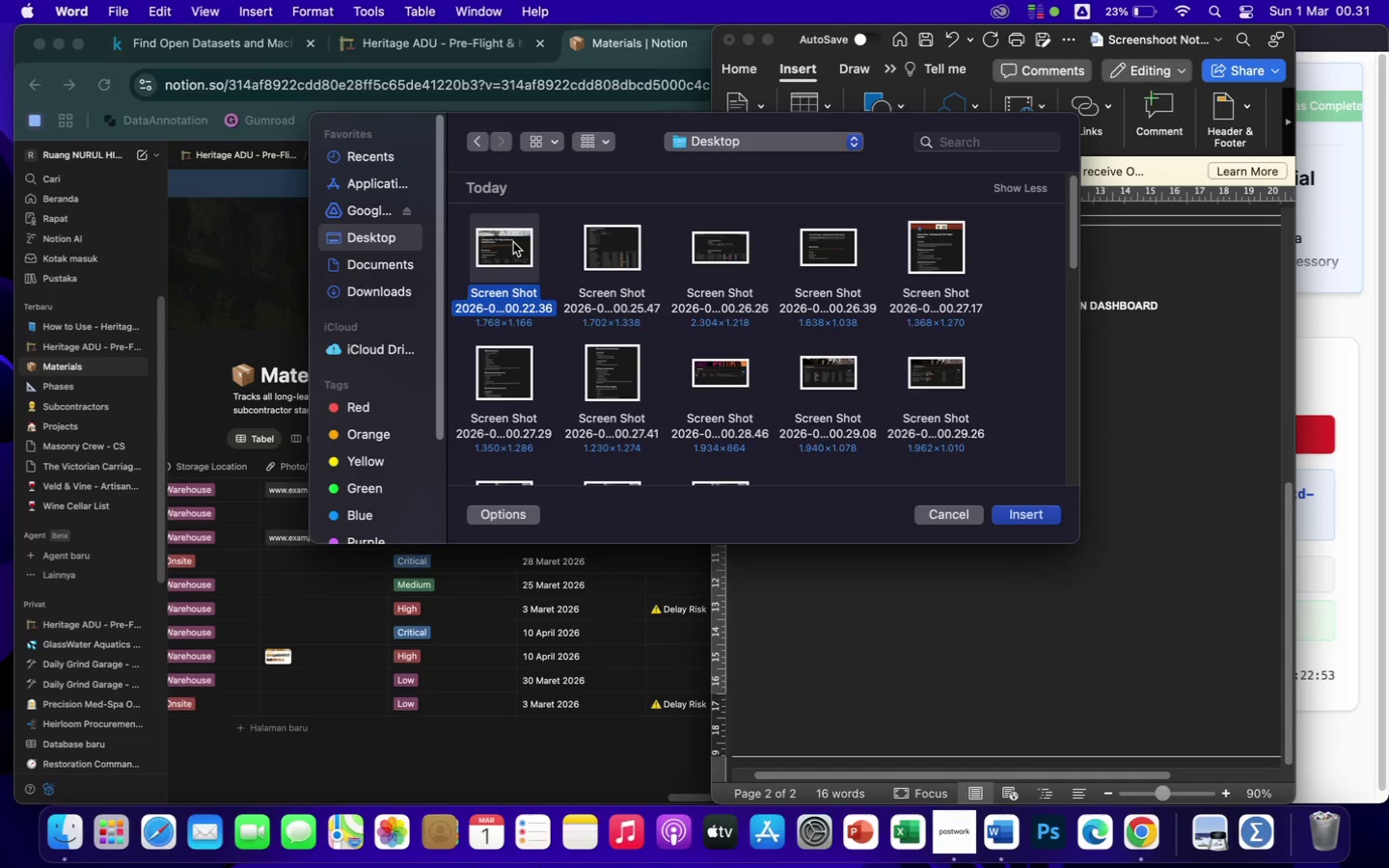 
hold_key(key=ShiftLeft, duration=9.23)
left_click([937, 390])
 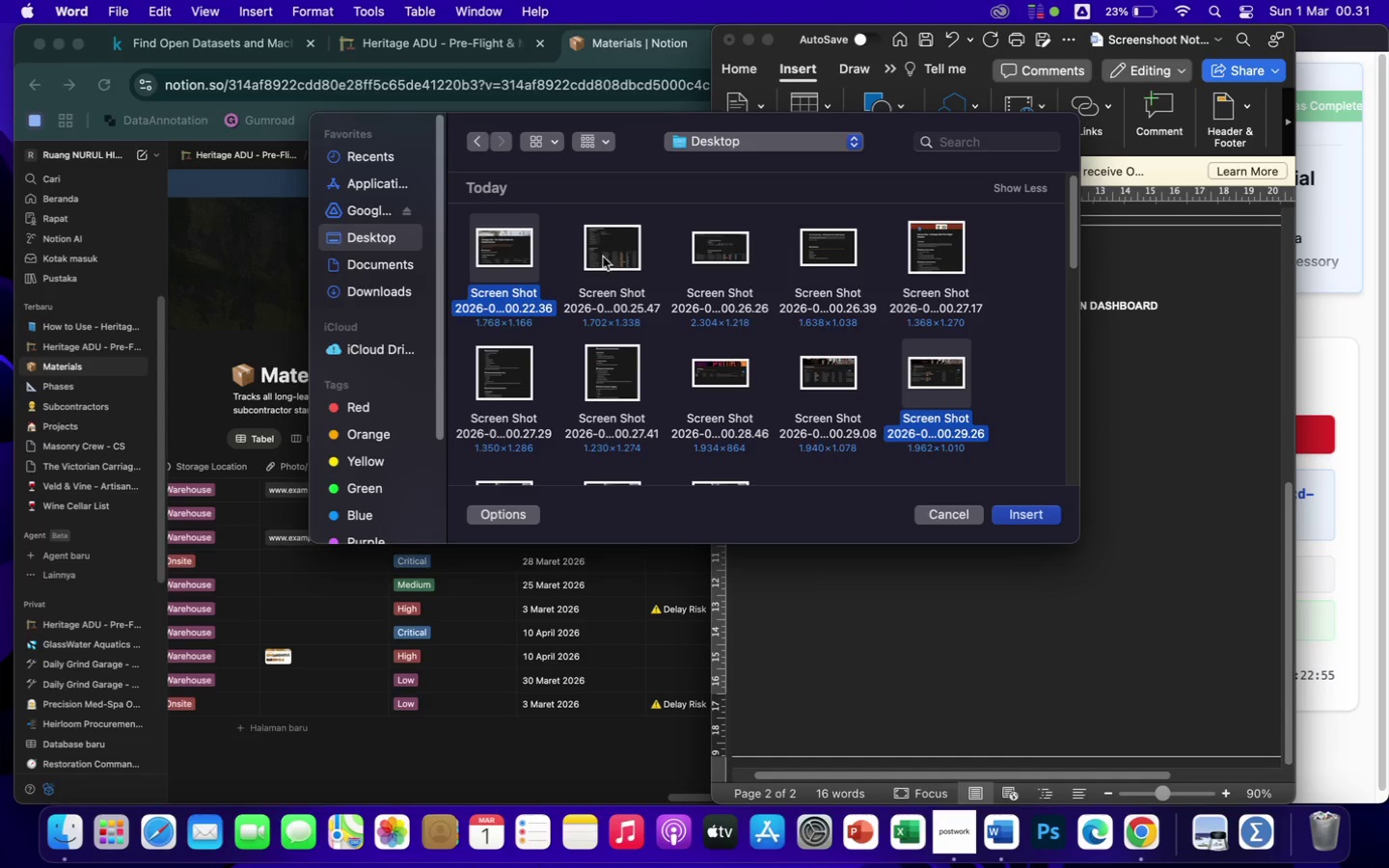 
left_click([612, 259])
 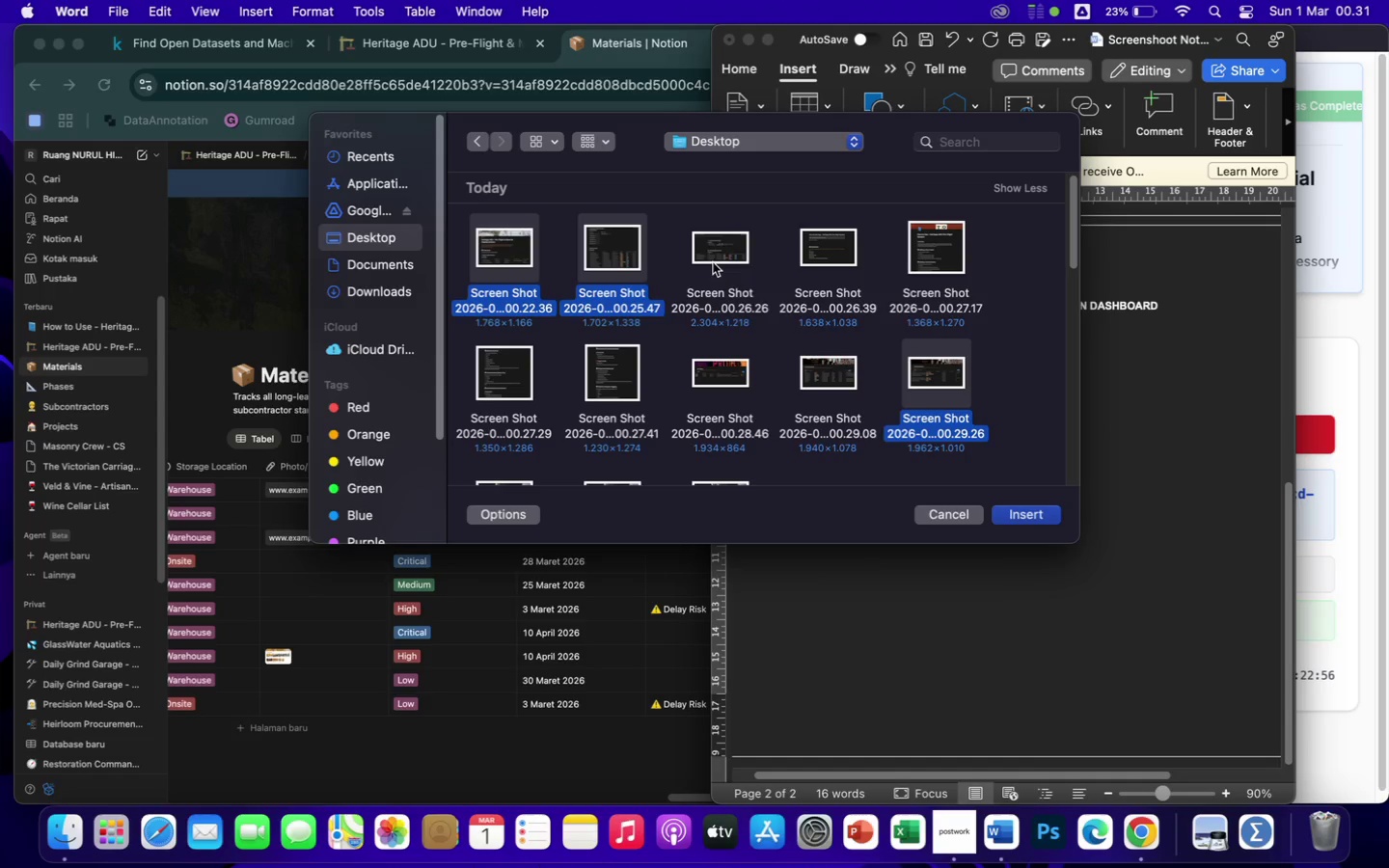 
left_click([713, 262])
 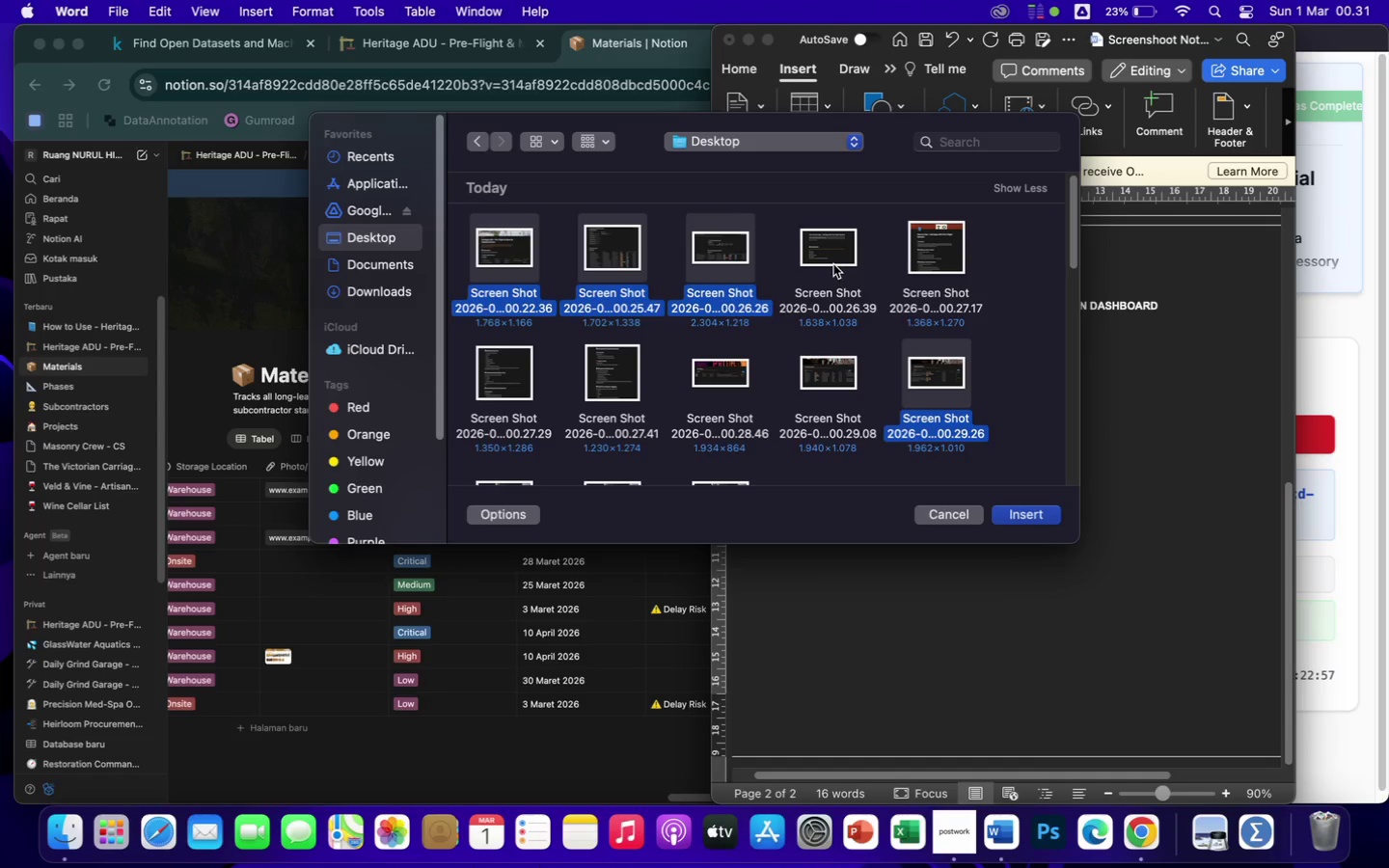 
left_click([833, 264])
 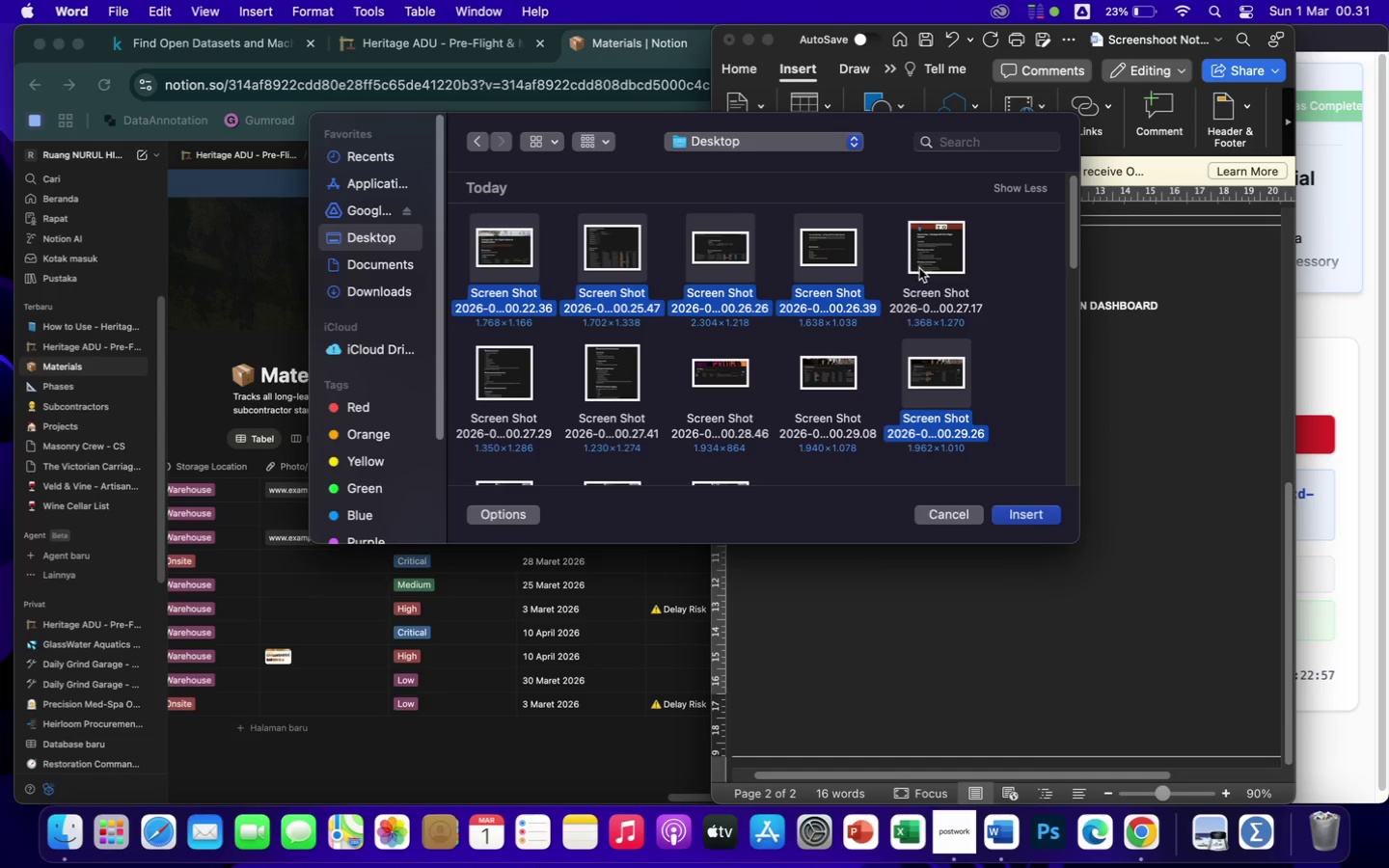 
left_click([919, 268])
 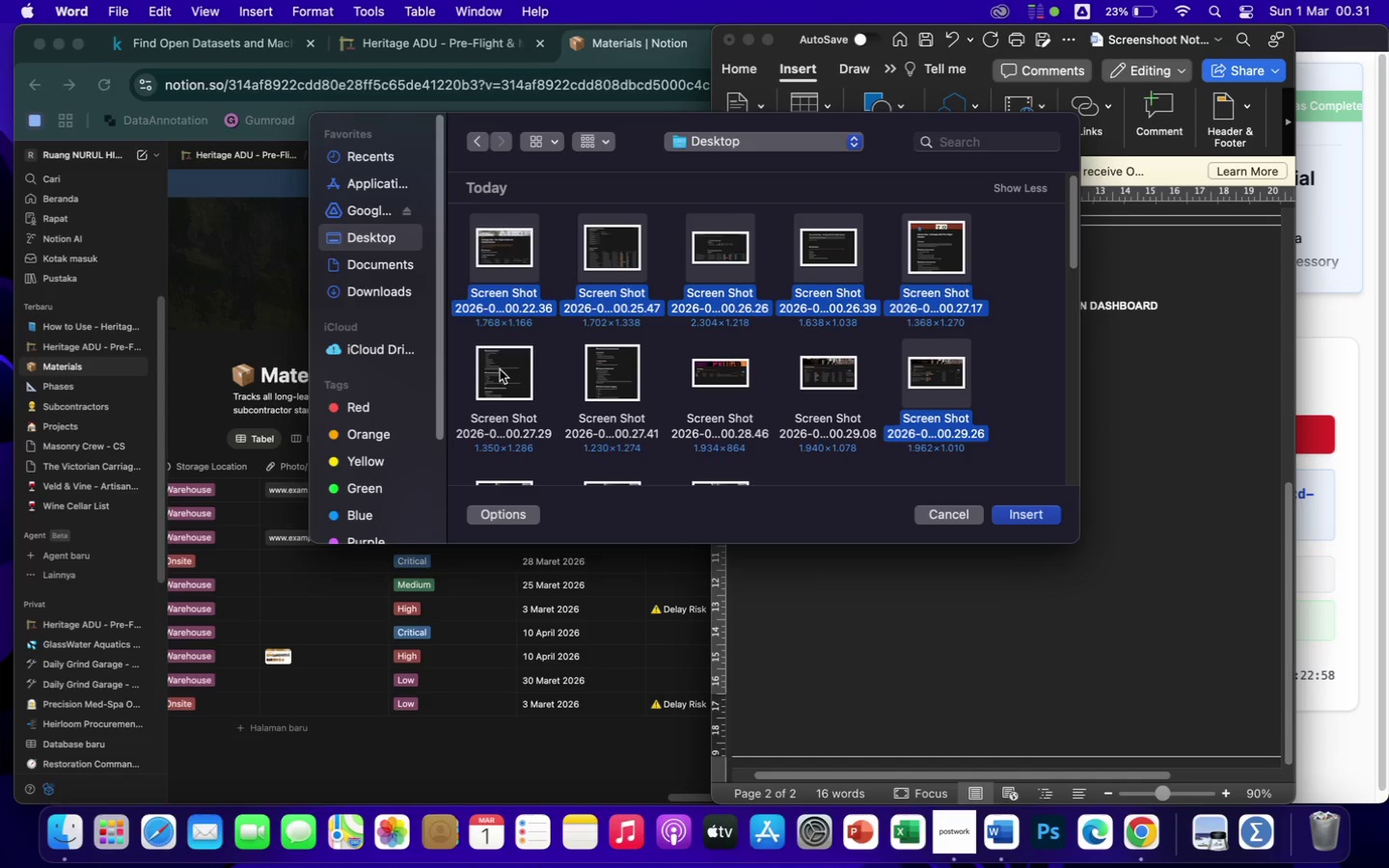 
left_click([495, 373])
 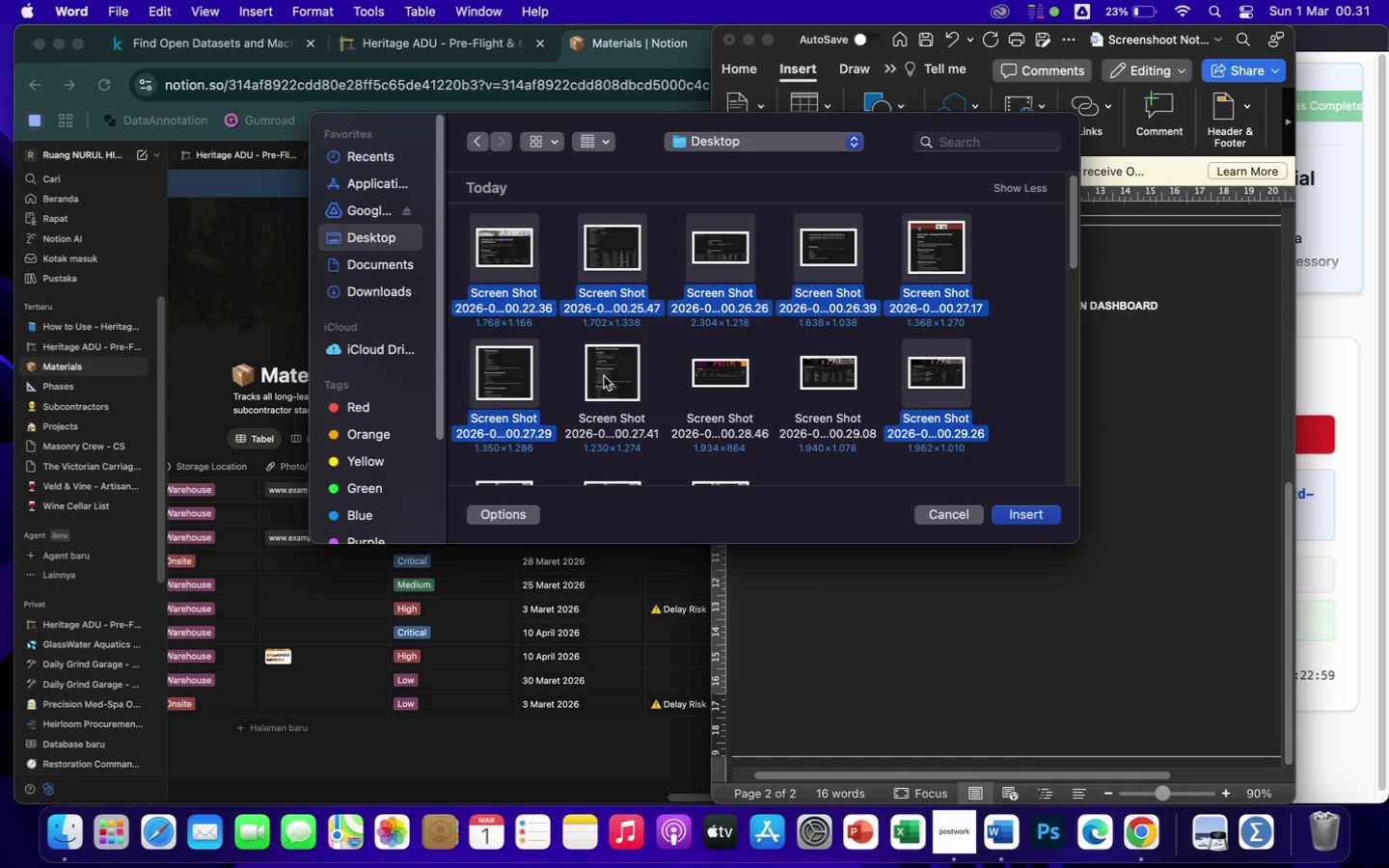 
left_click([604, 380])
 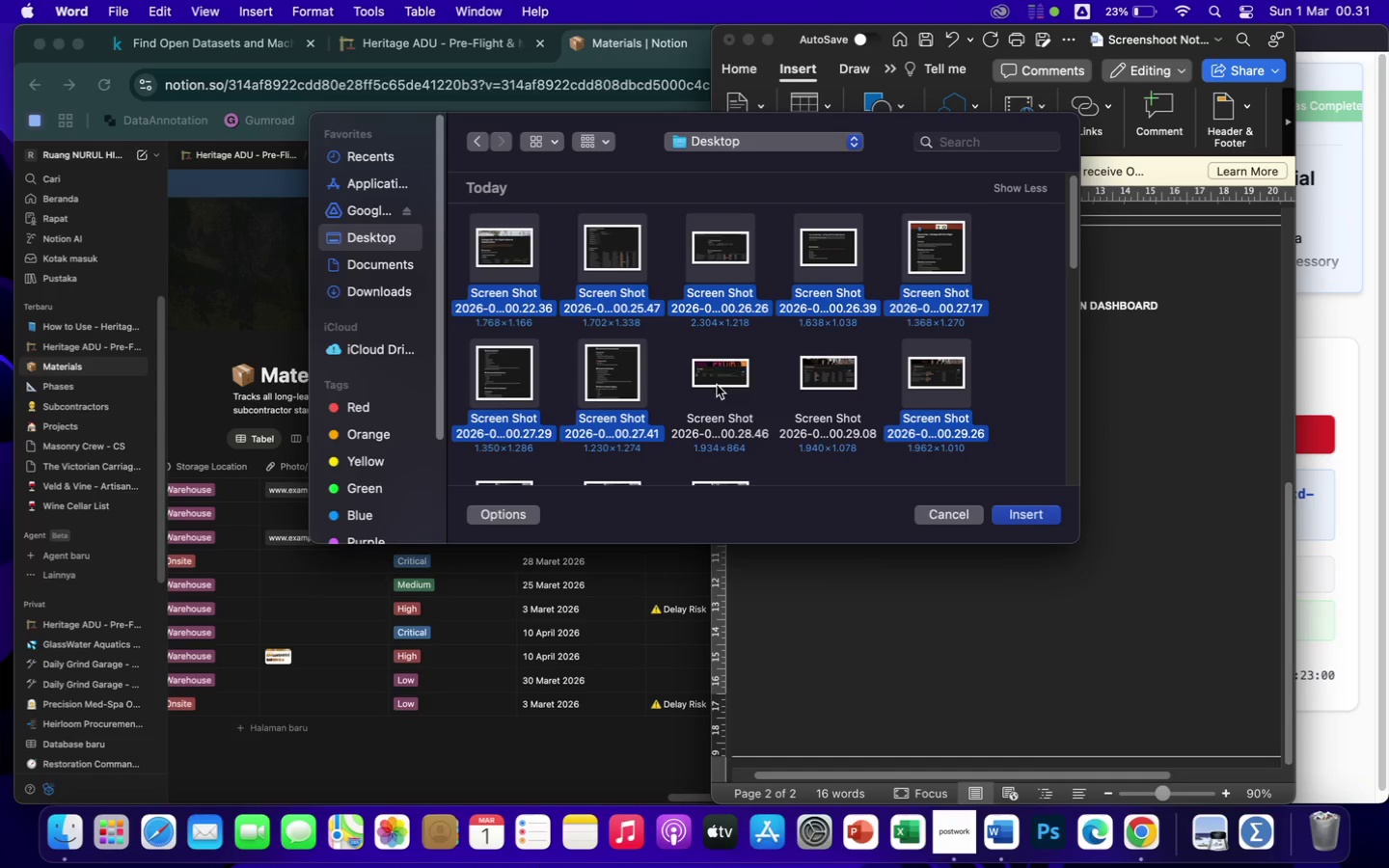 
left_click([723, 385])
 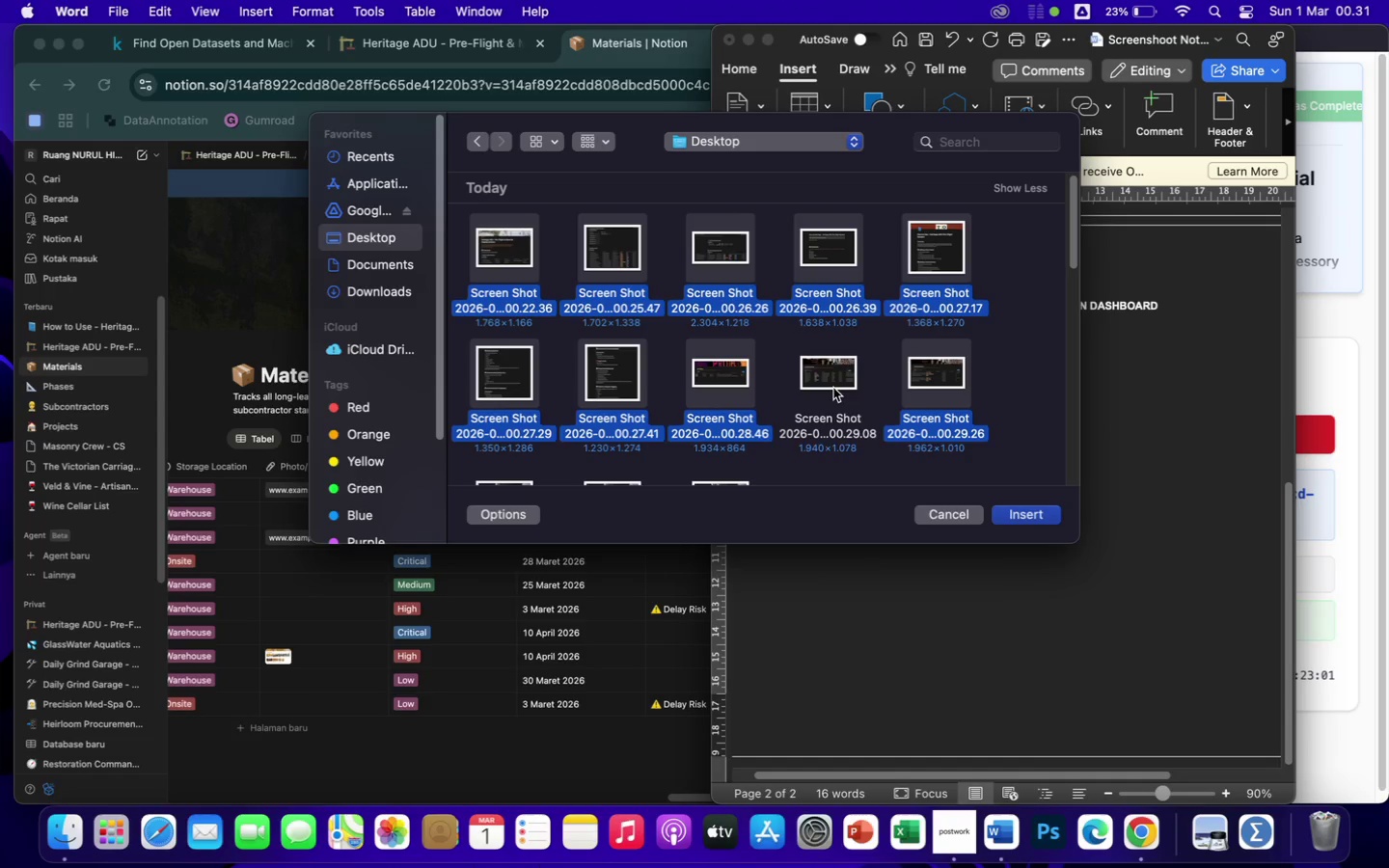 
left_click([833, 389])
 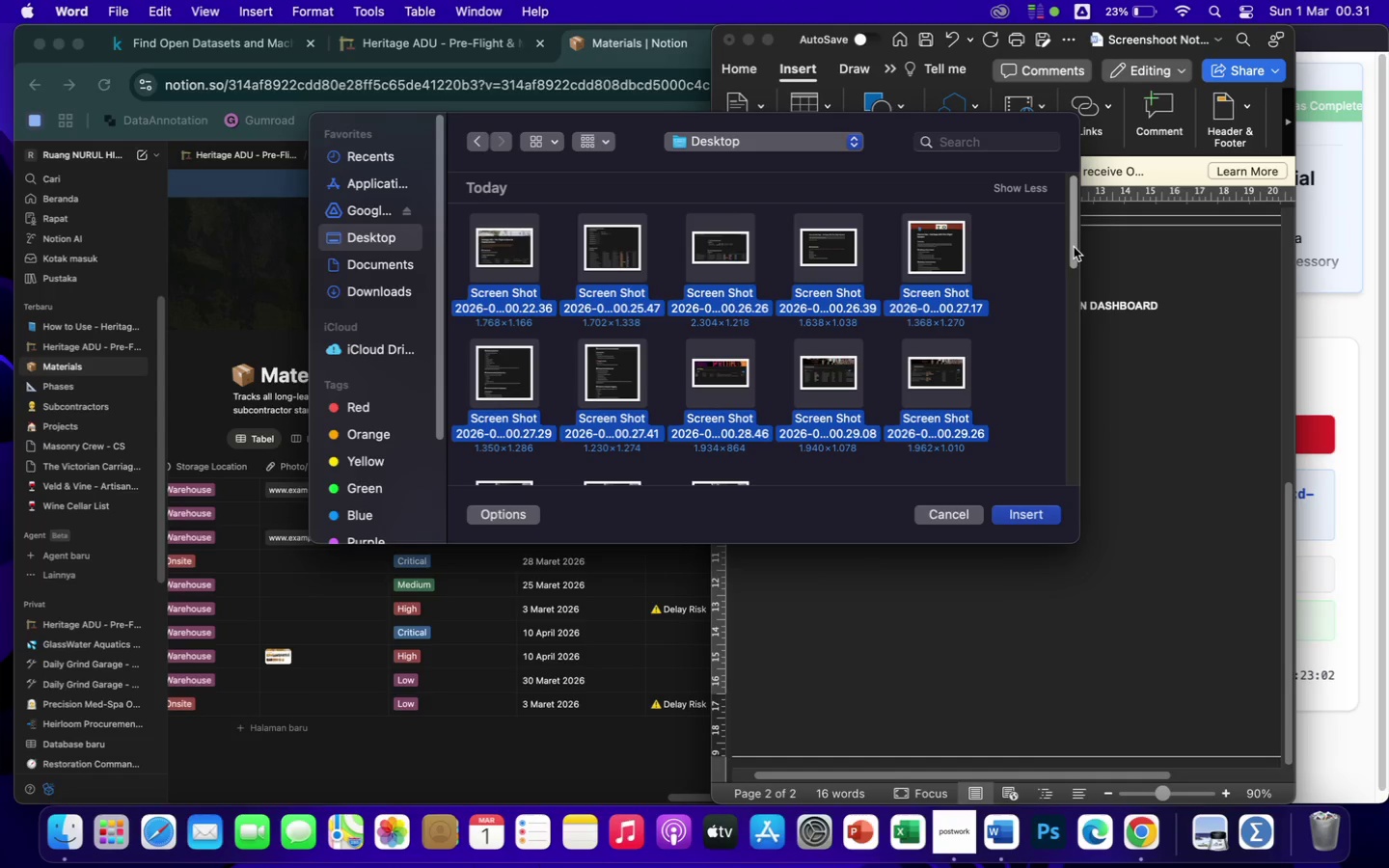 
left_click_drag(start_coordinate=[1074, 245], to_coordinate=[1074, 271])
 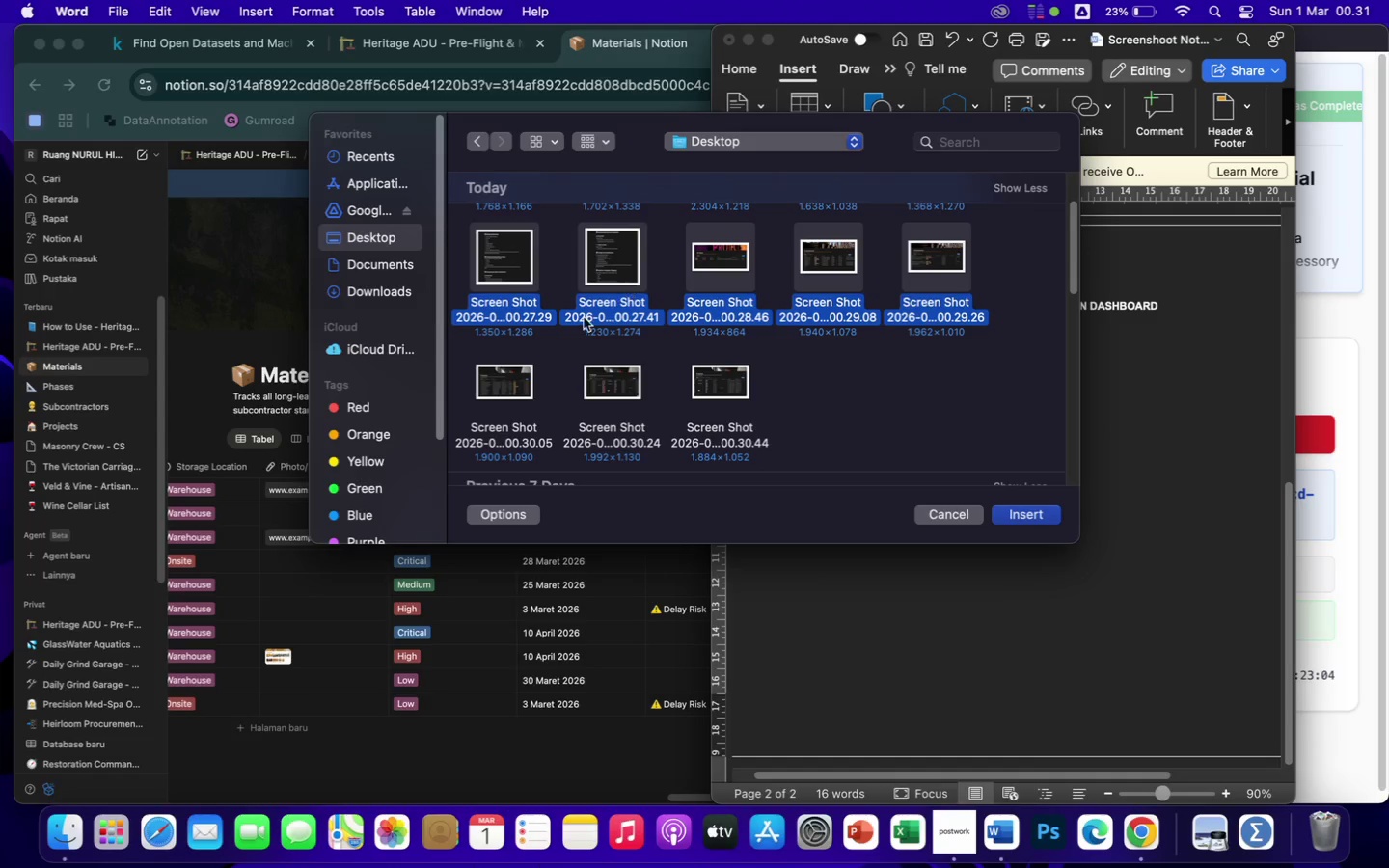 
hold_key(key=ShiftLeft, duration=2.92)
left_click([516, 367])
 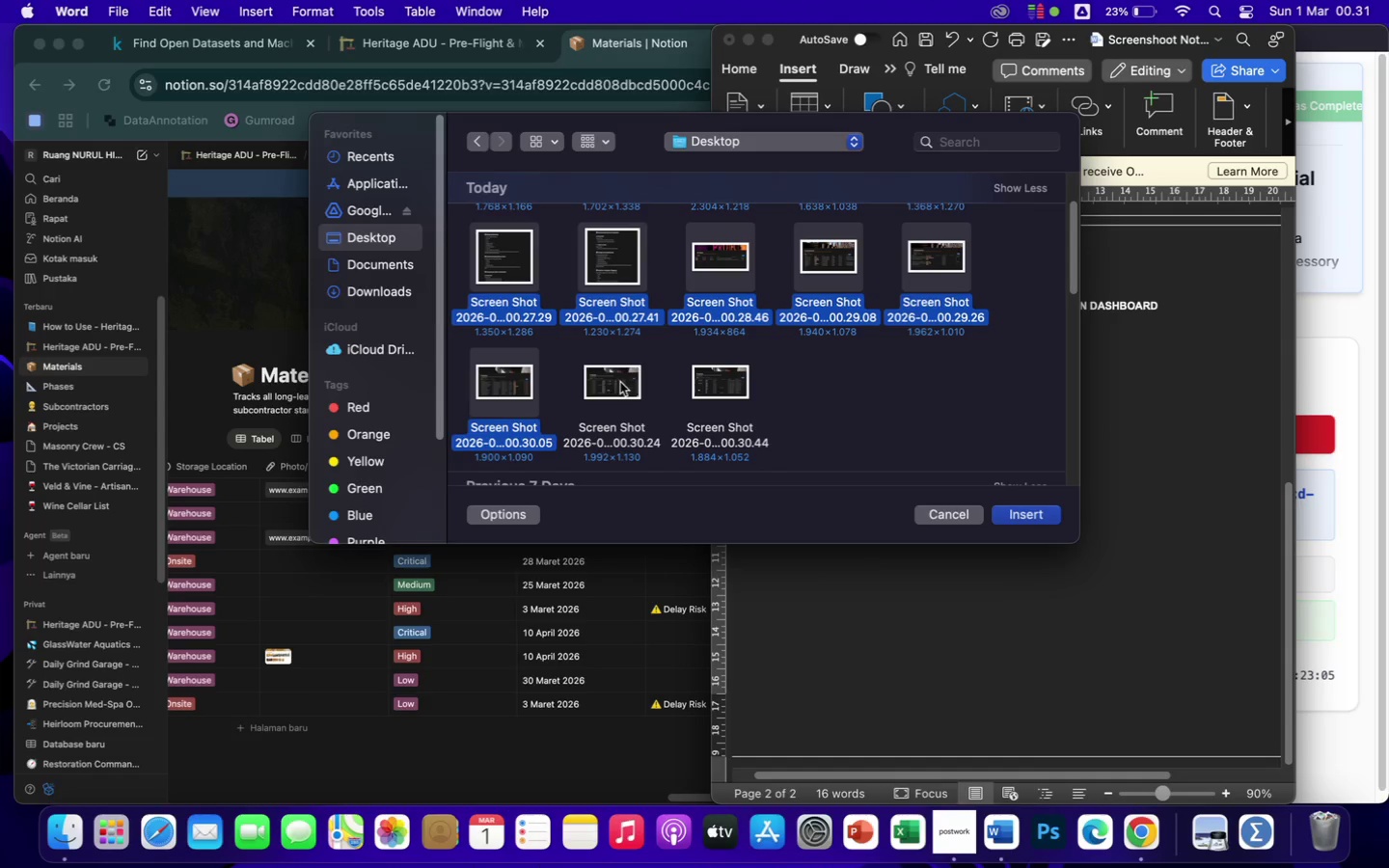 
left_click([620, 382])
 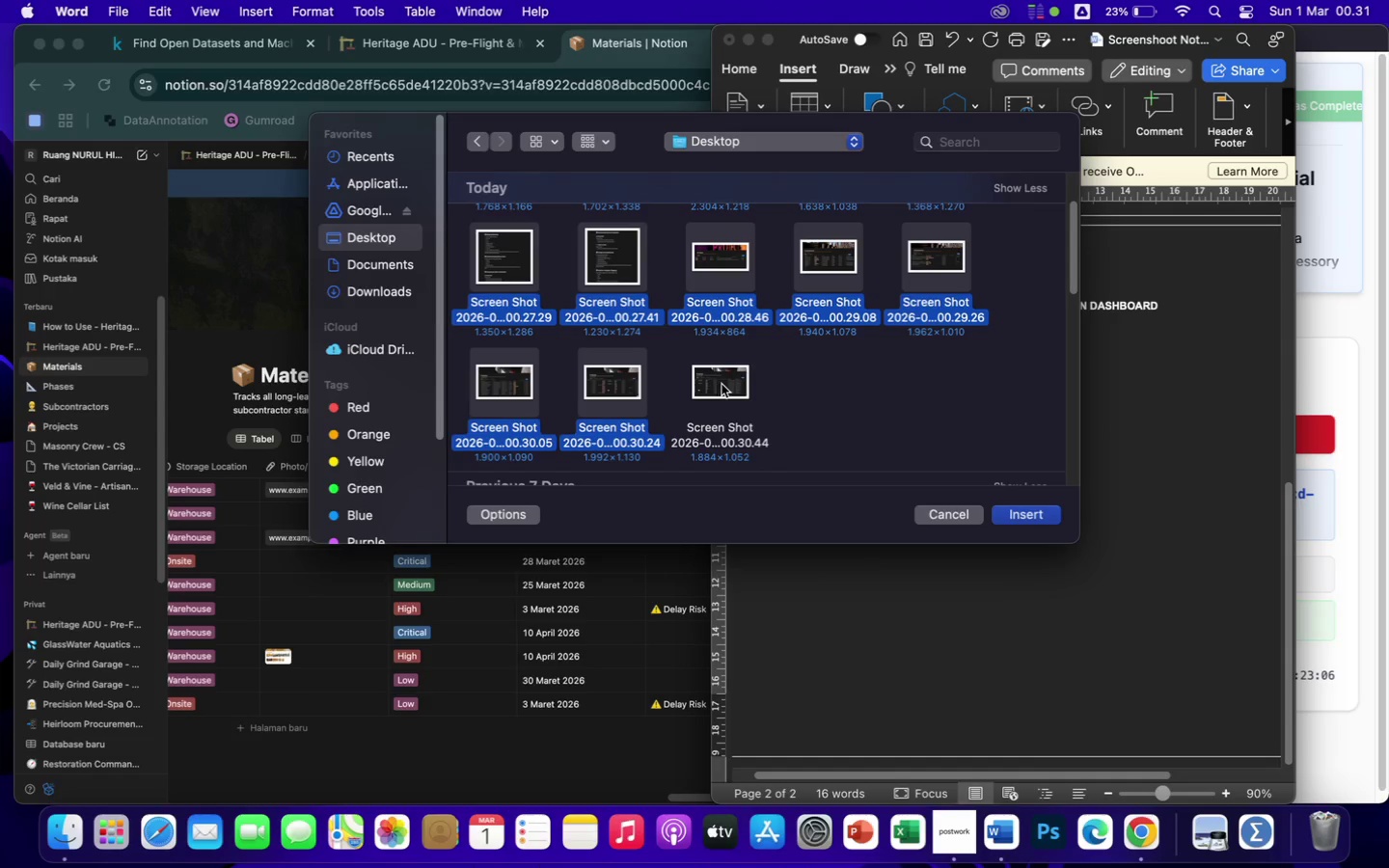 
left_click([722, 384])
 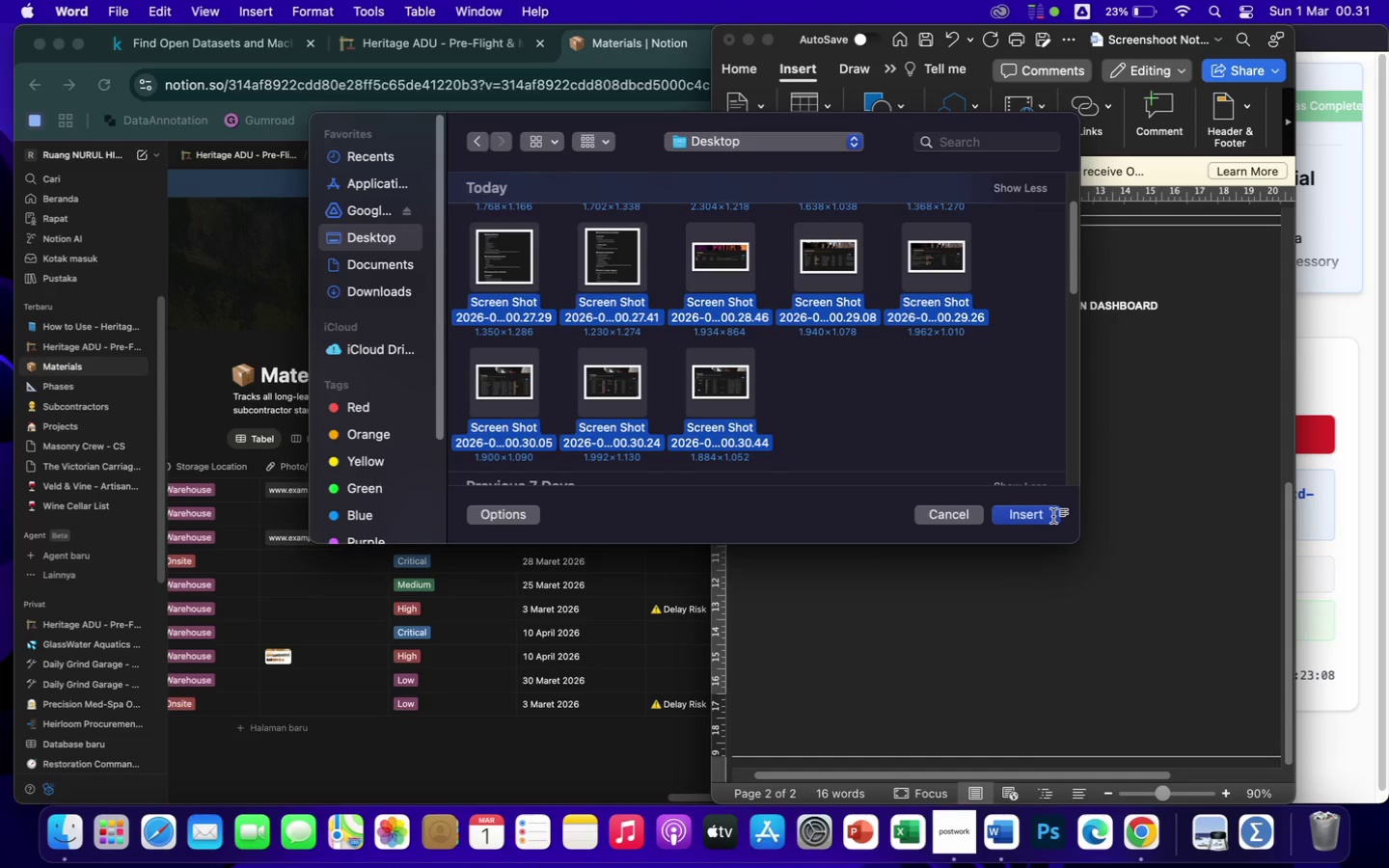 
left_click([1051, 517])
 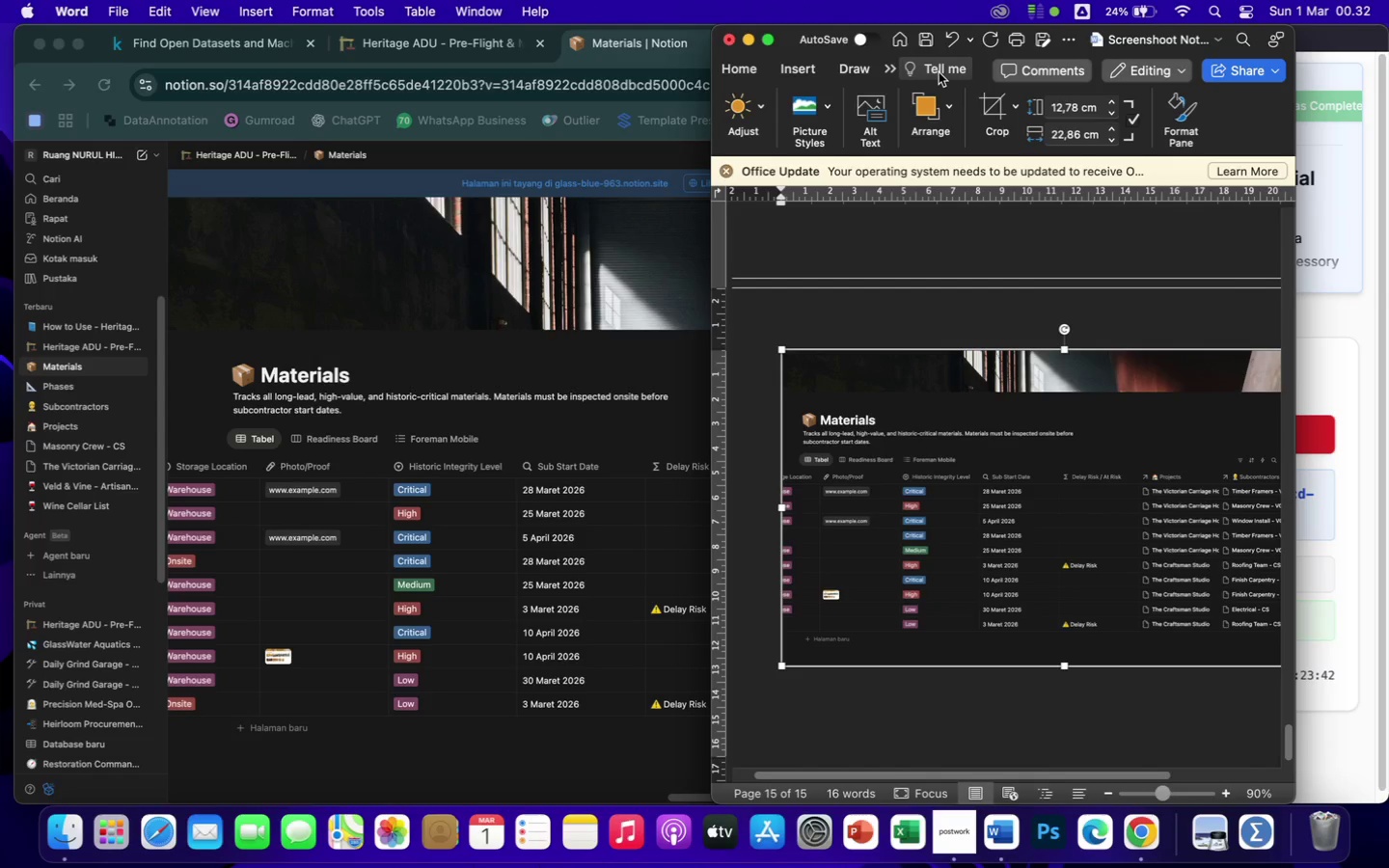 
wait(38.62)
 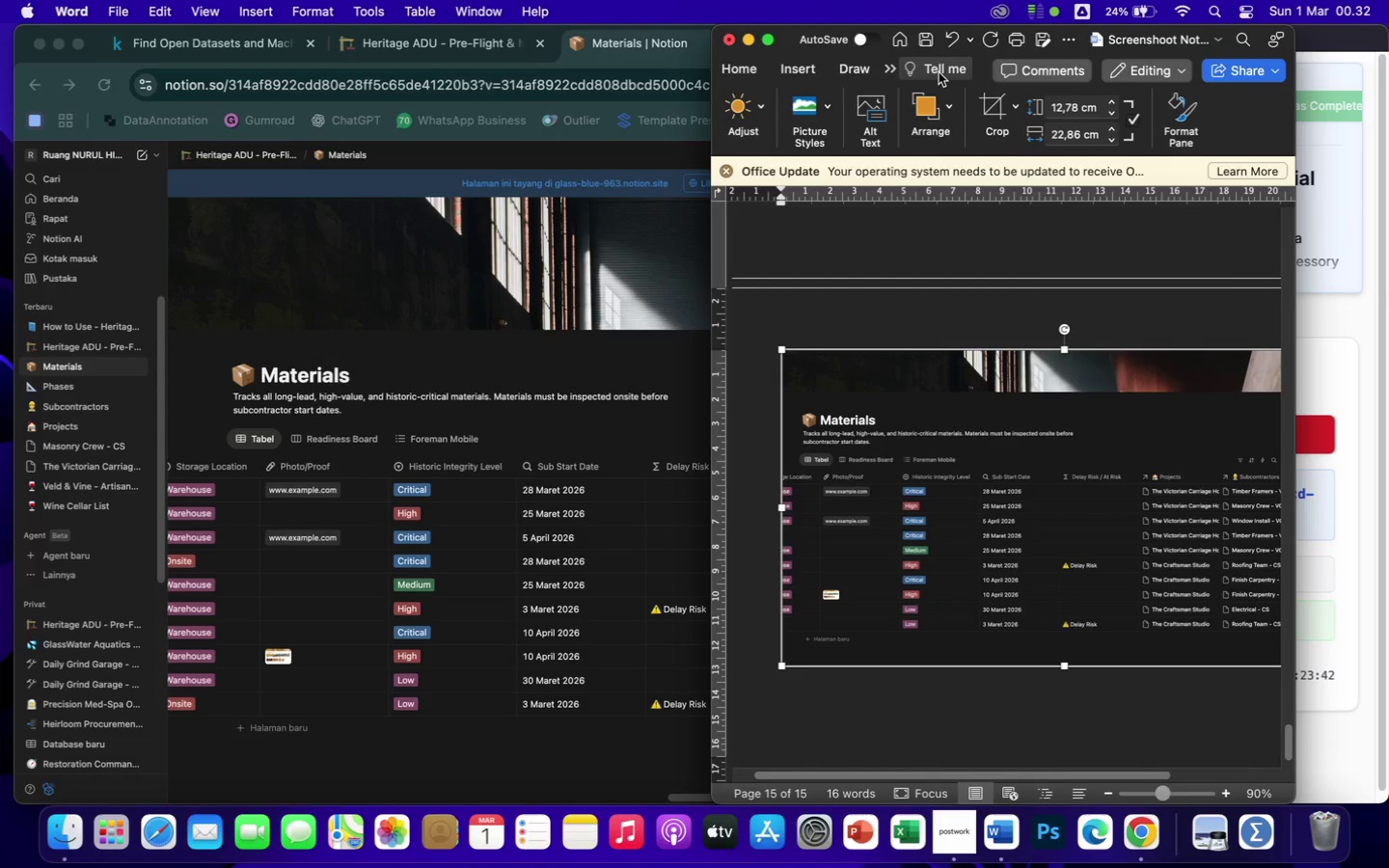 
left_click([125, 14])
 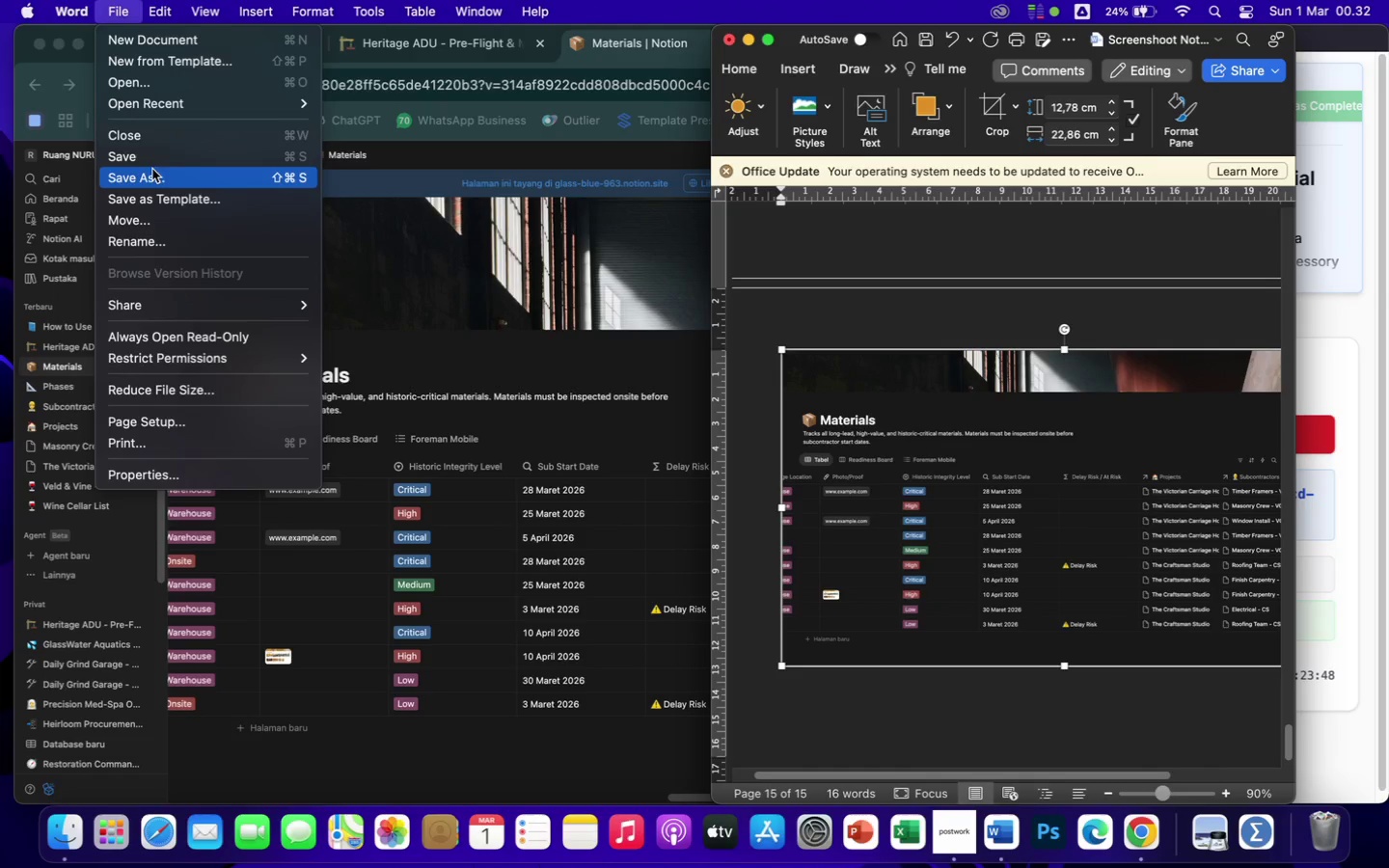 
left_click([155, 179])
 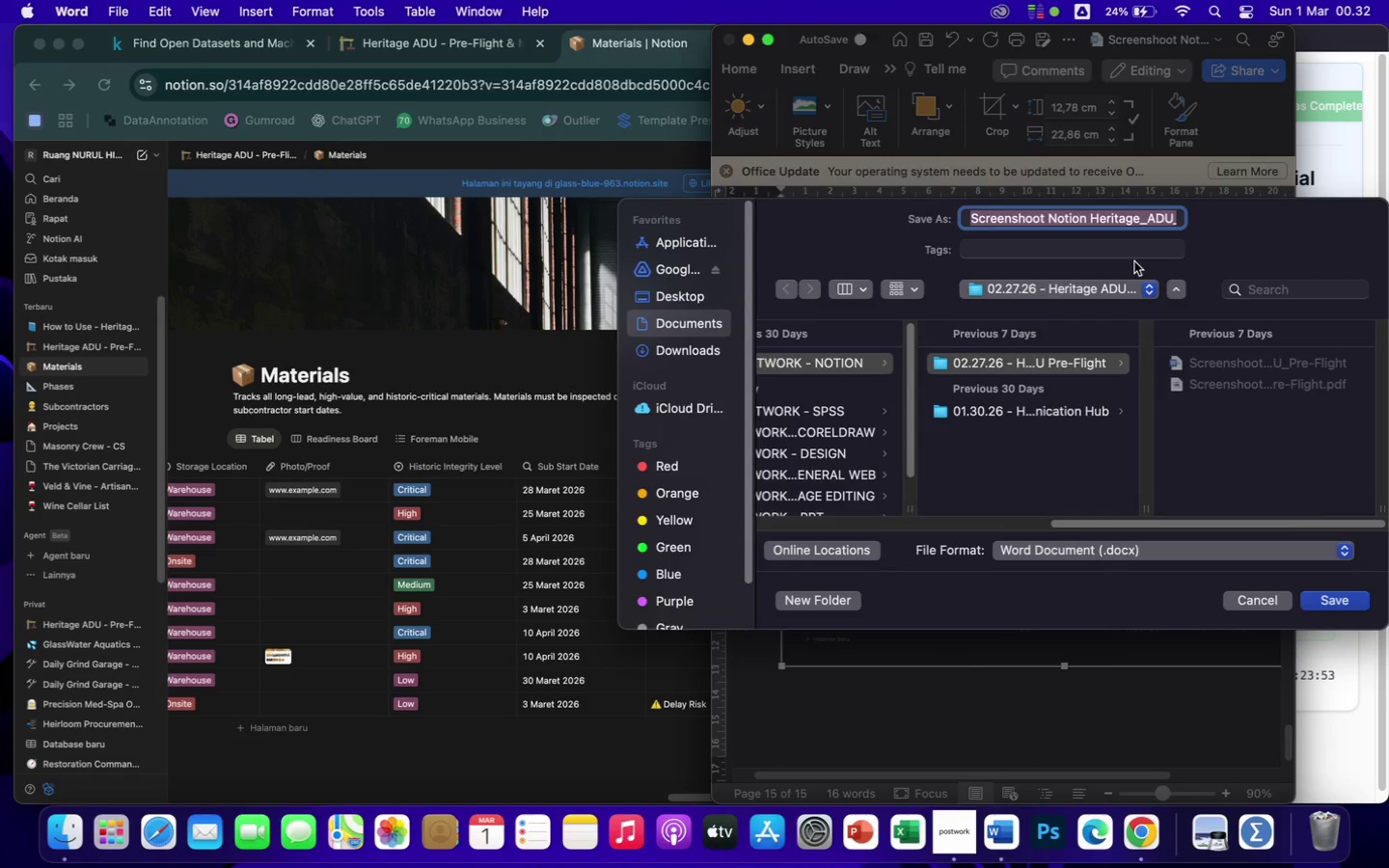 
wait(5.21)
 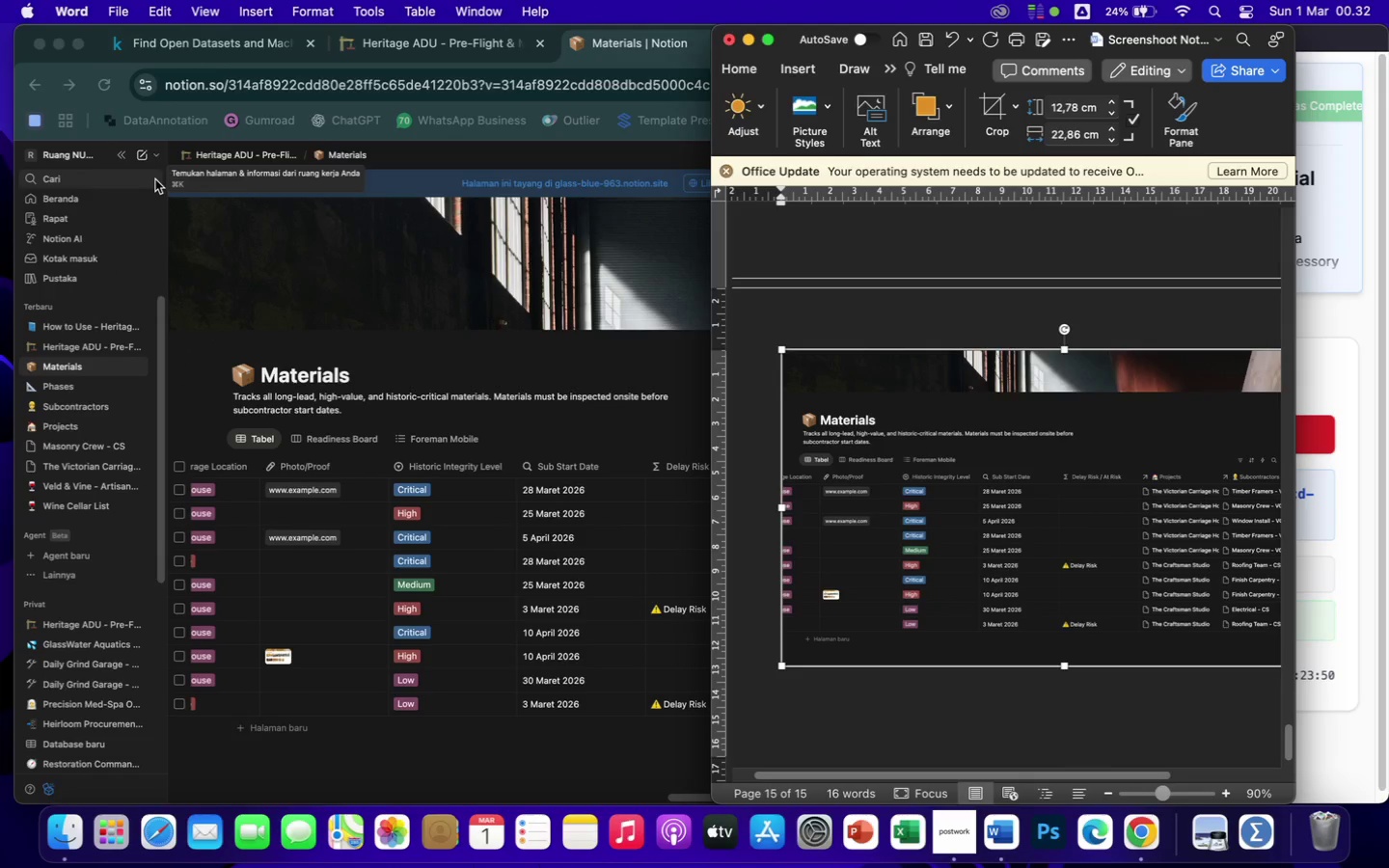 
left_click([1057, 223])
 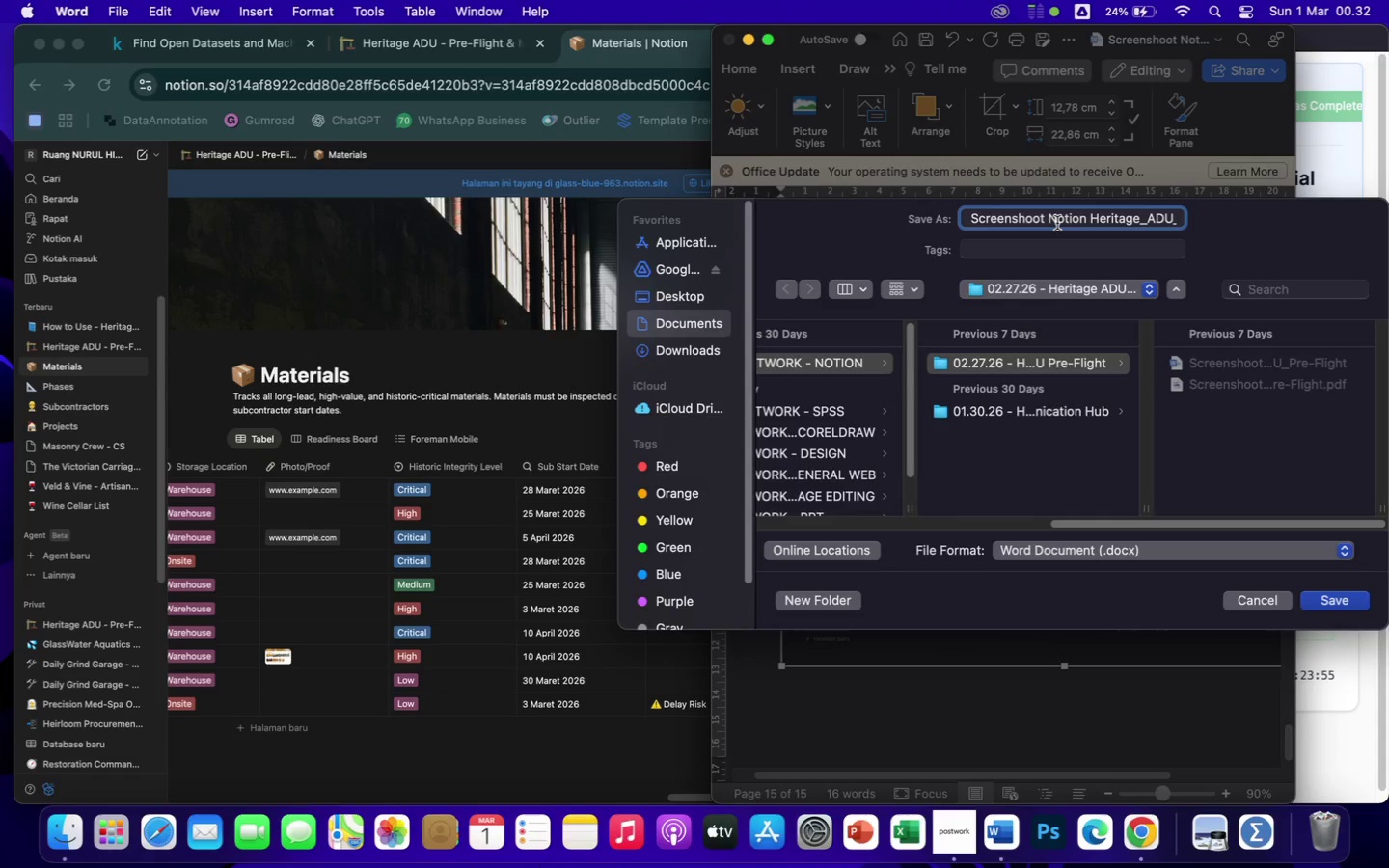 
hold_key(key=ArrowRight, duration=0.53)
 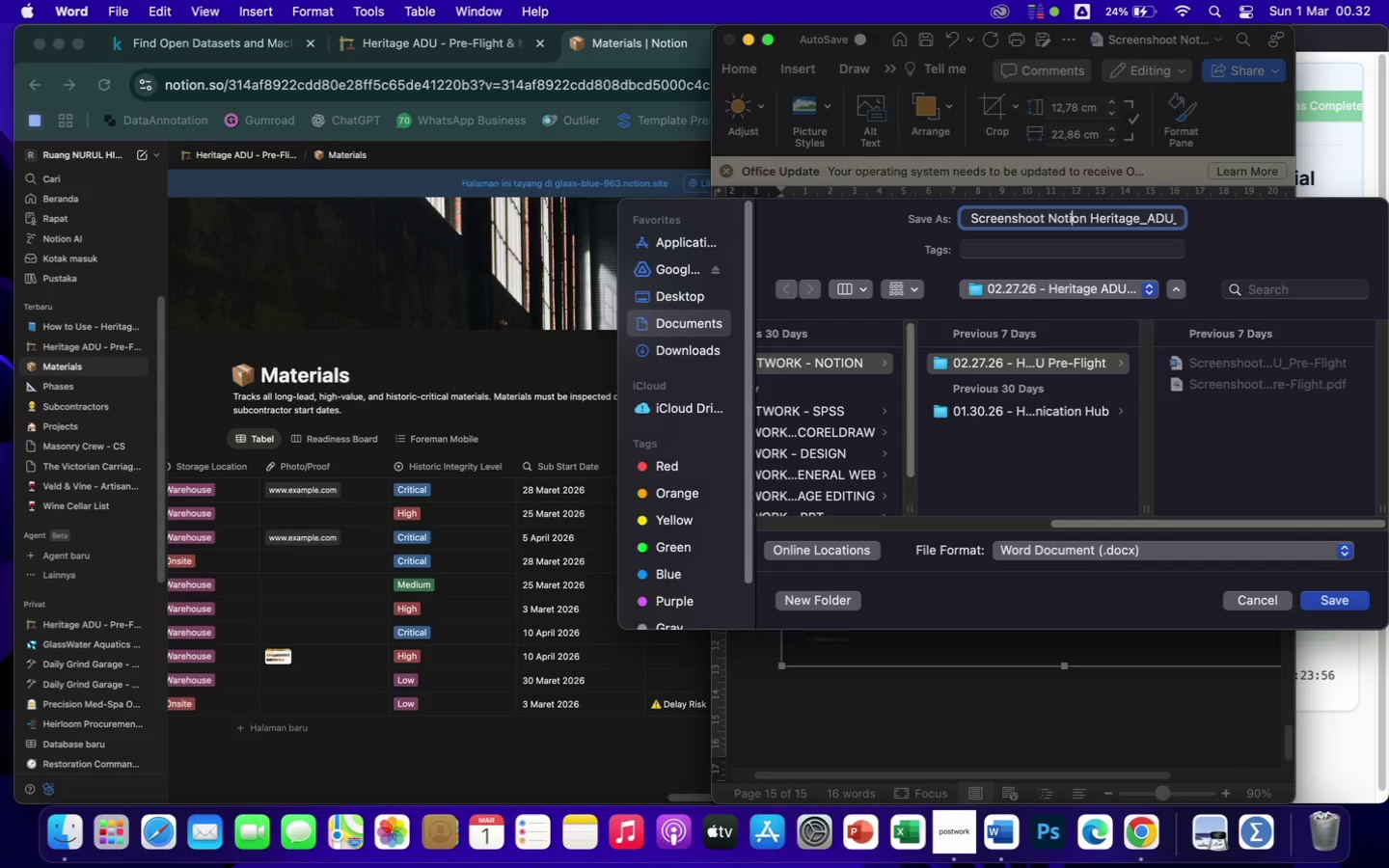 
key(ArrowRight)